 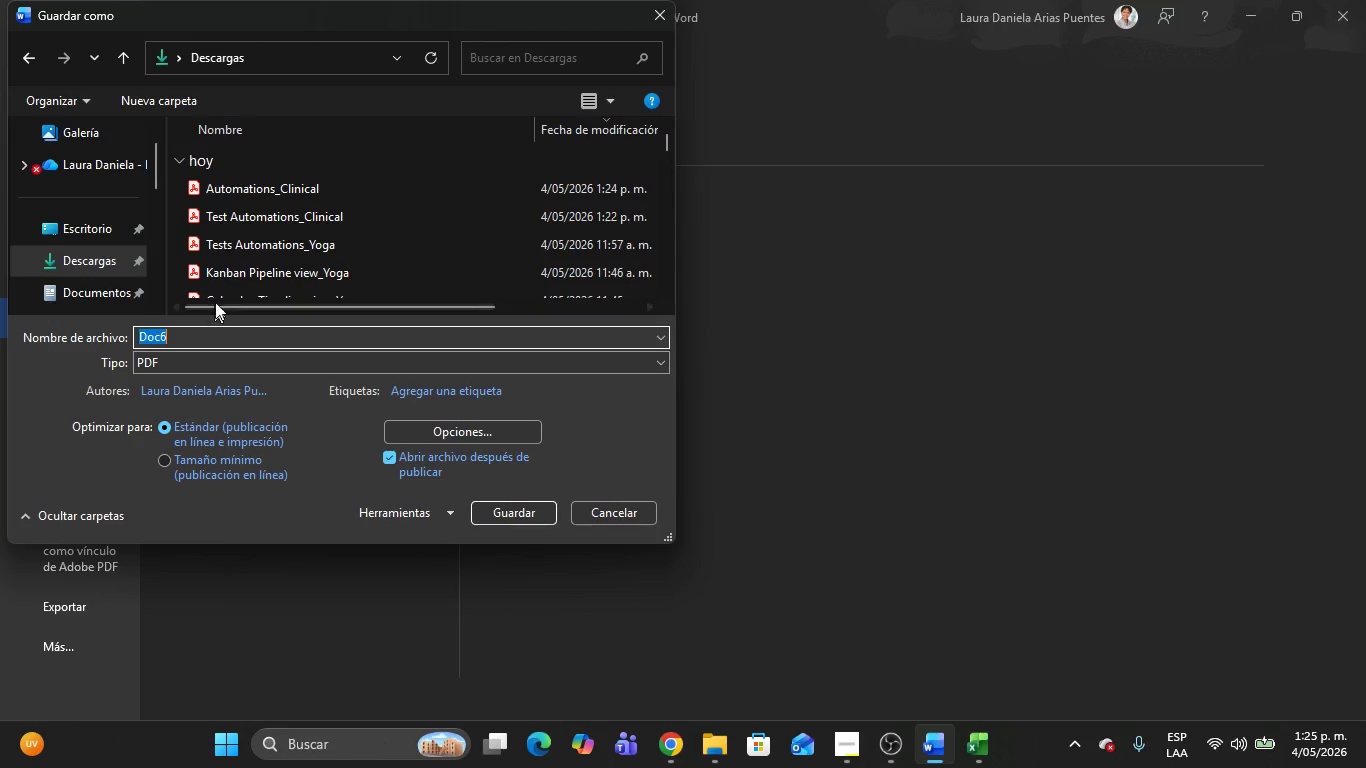 
left_click([674, 749])
 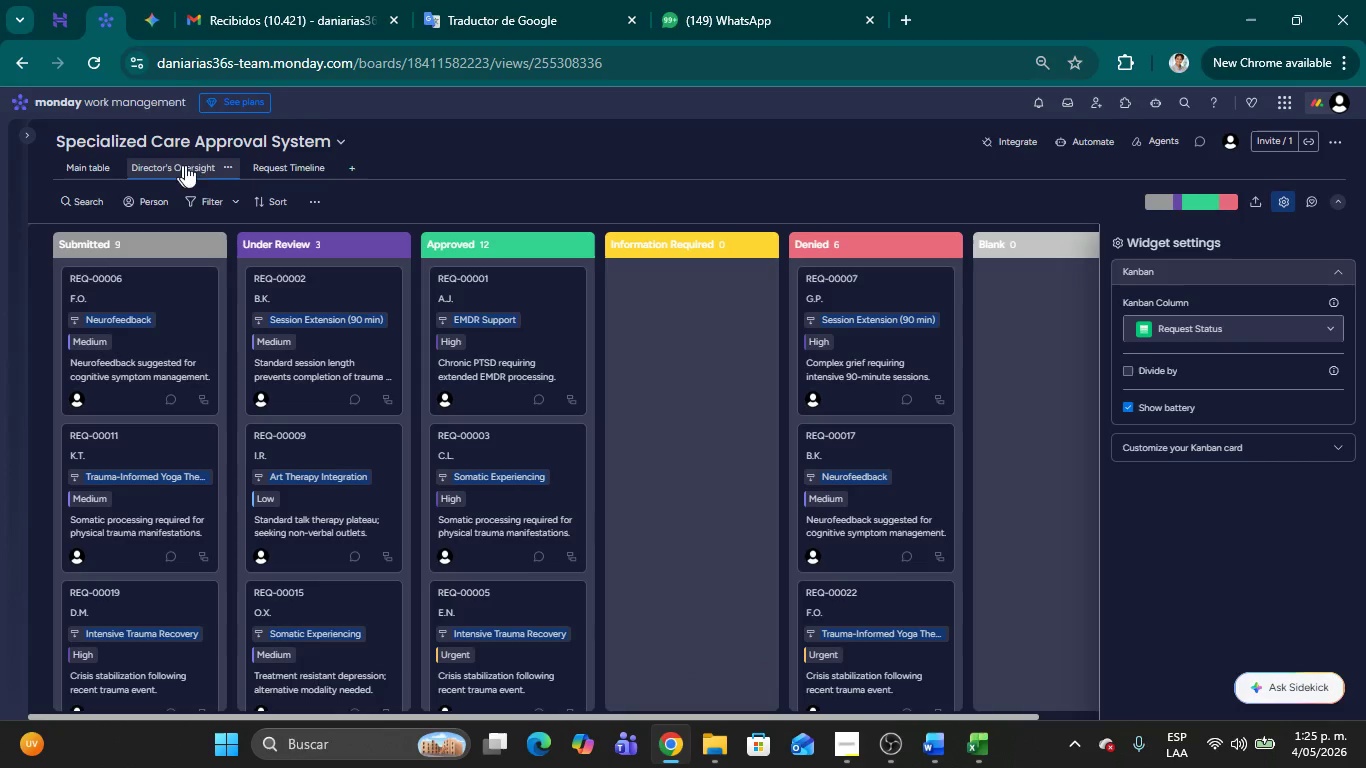 
left_click([222, 163])
 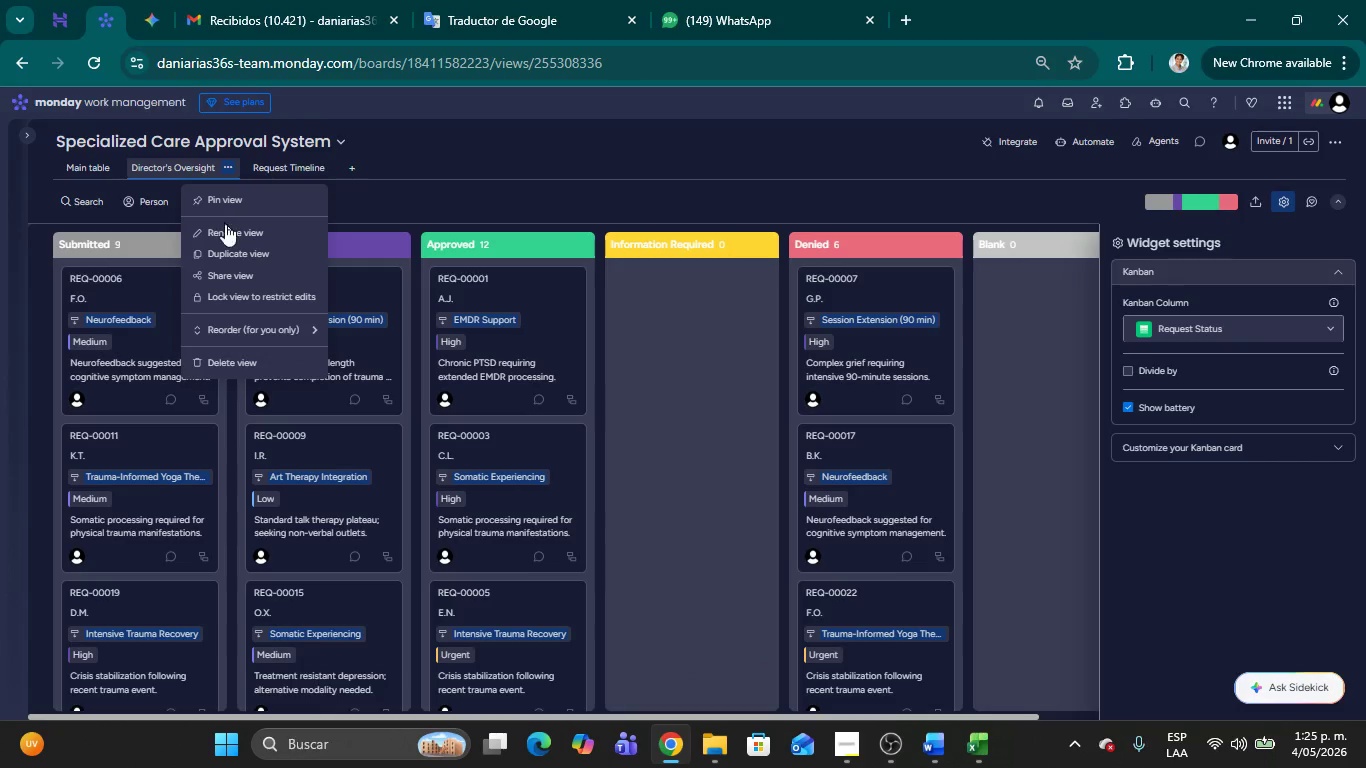 
left_click([229, 229])
 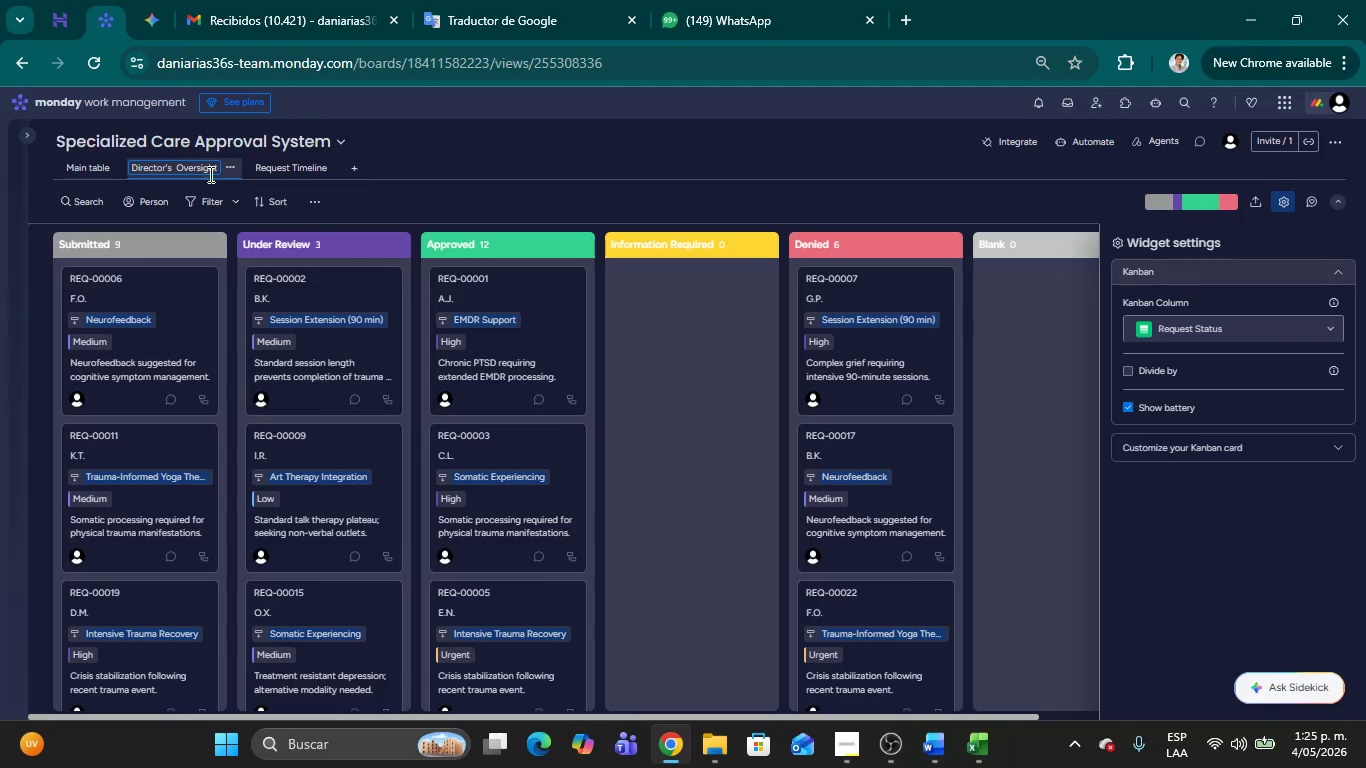 
double_click([204, 170])
 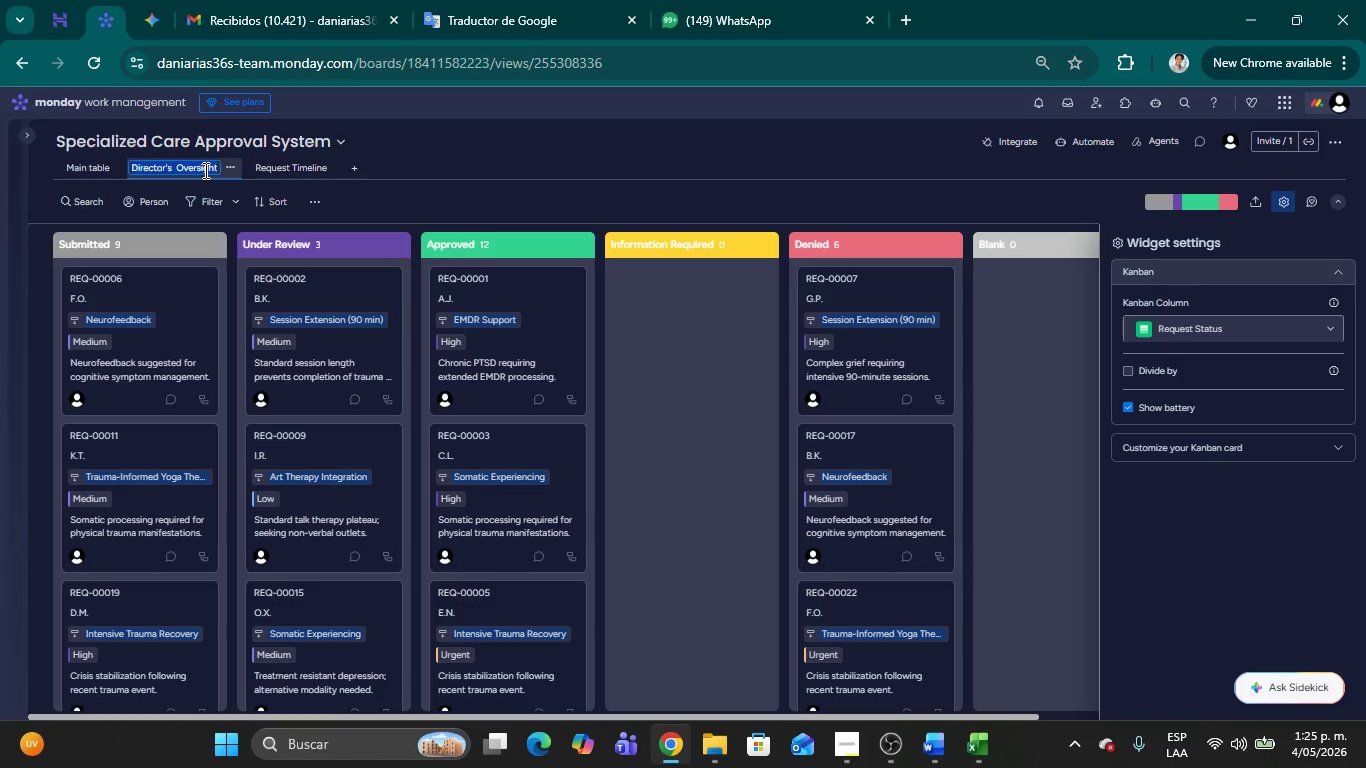 
triple_click([204, 170])
 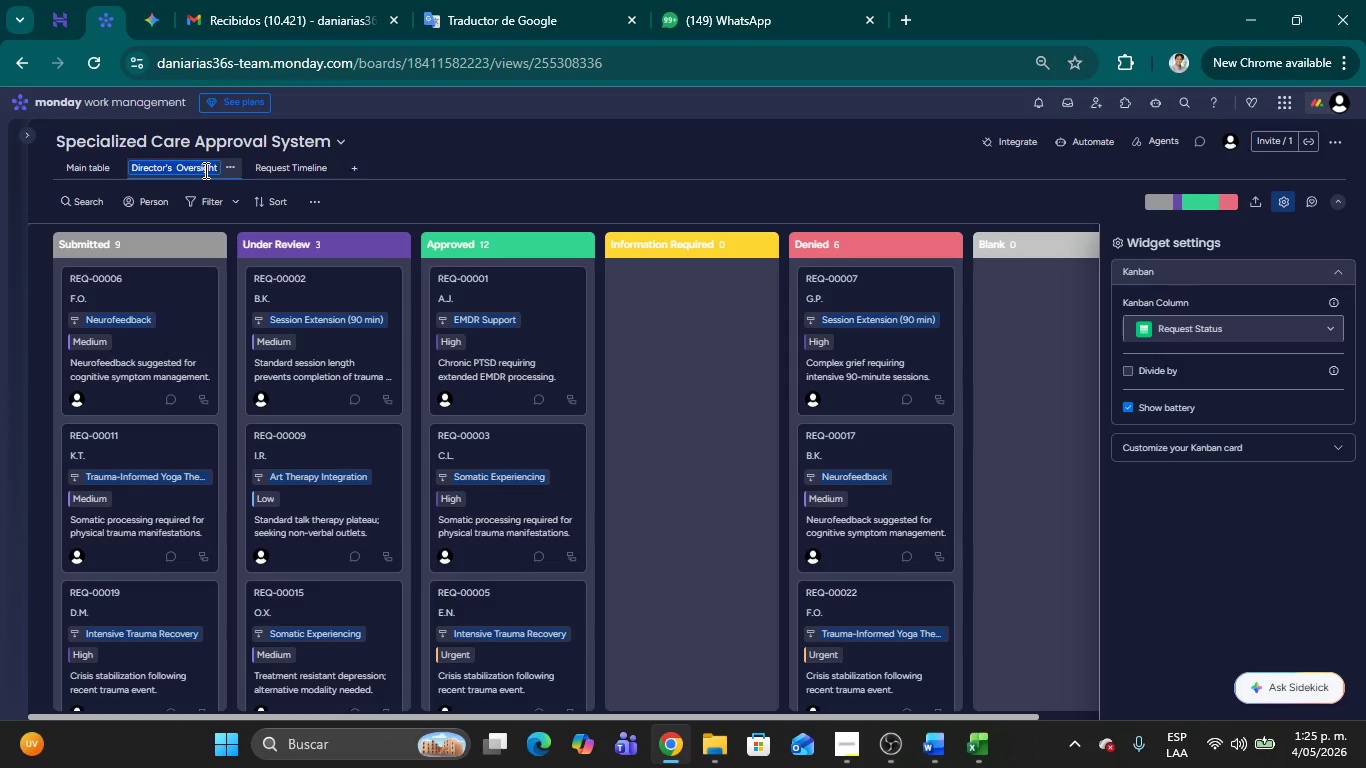 
key(Control+C)
 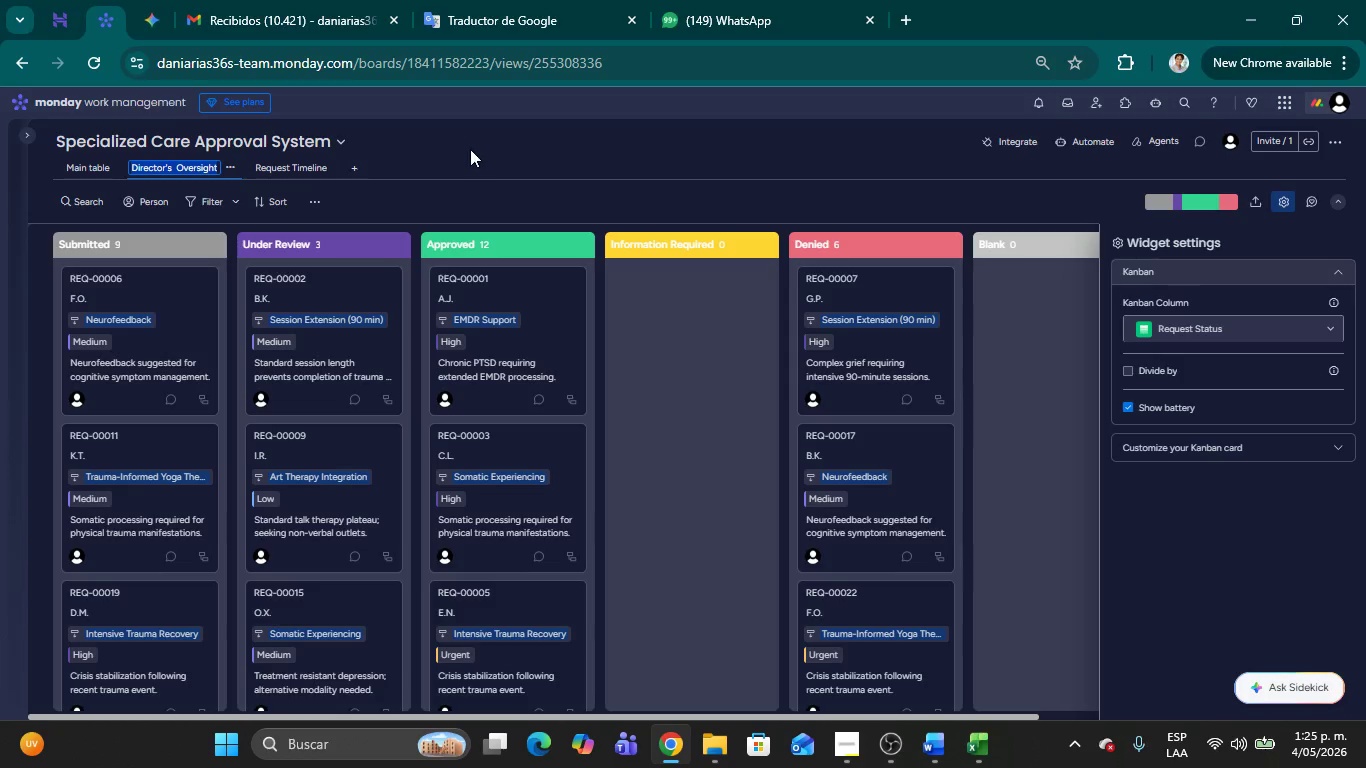 
left_click([470, 149])
 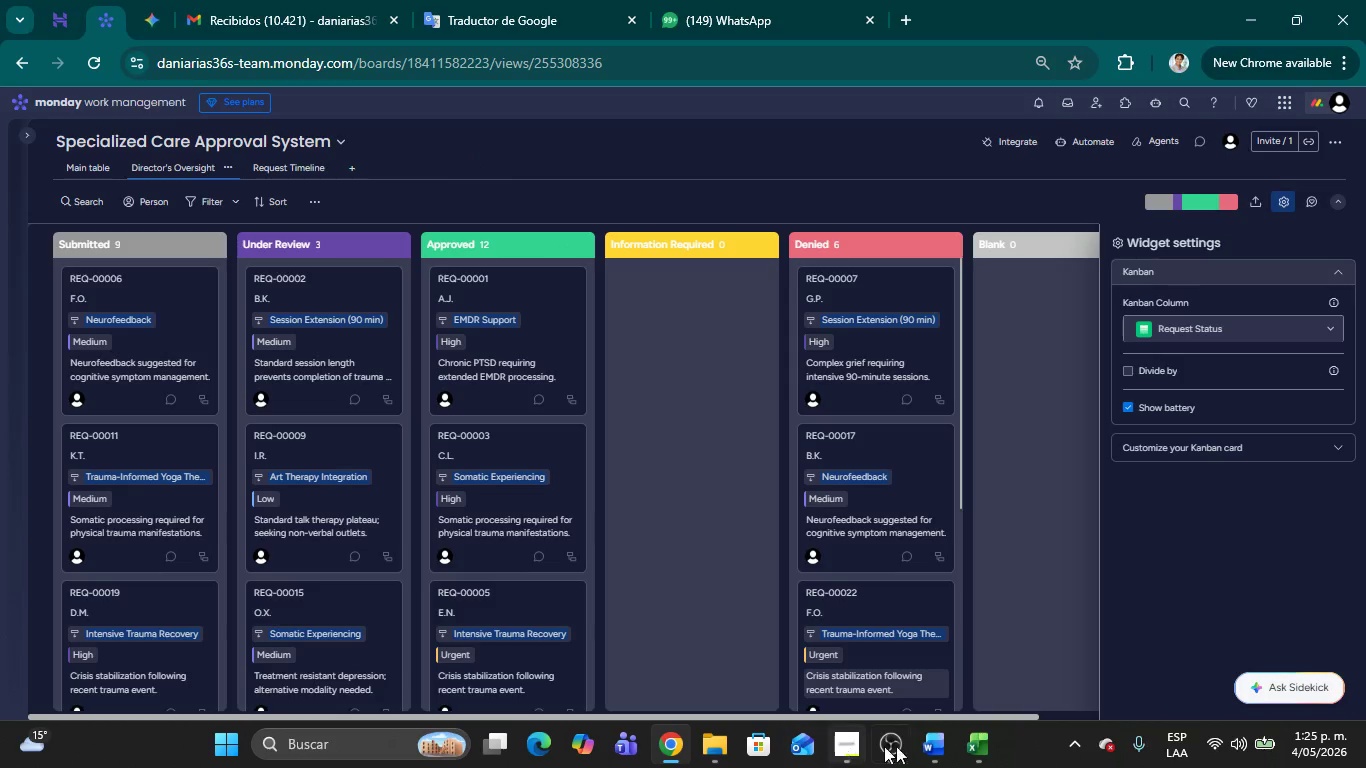 
left_click([946, 746])
 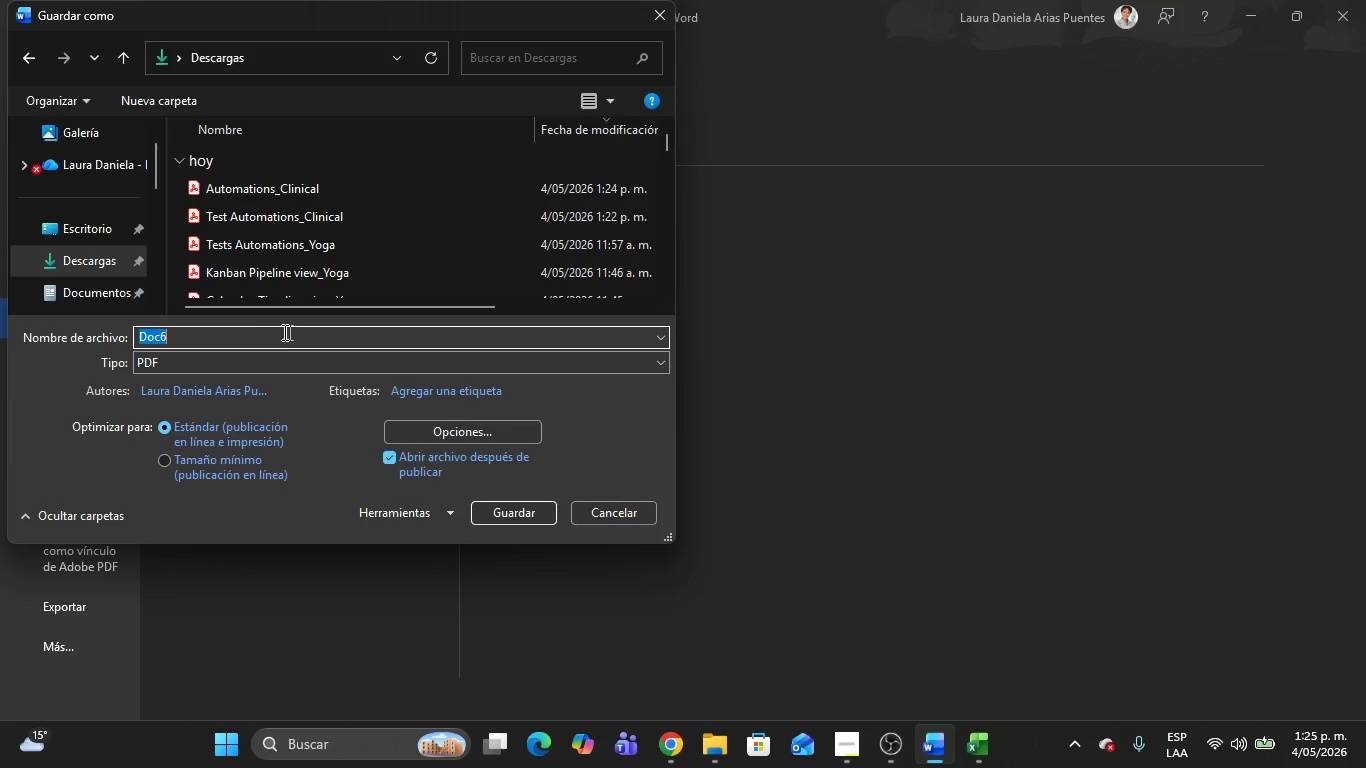 
left_click([270, 332])
 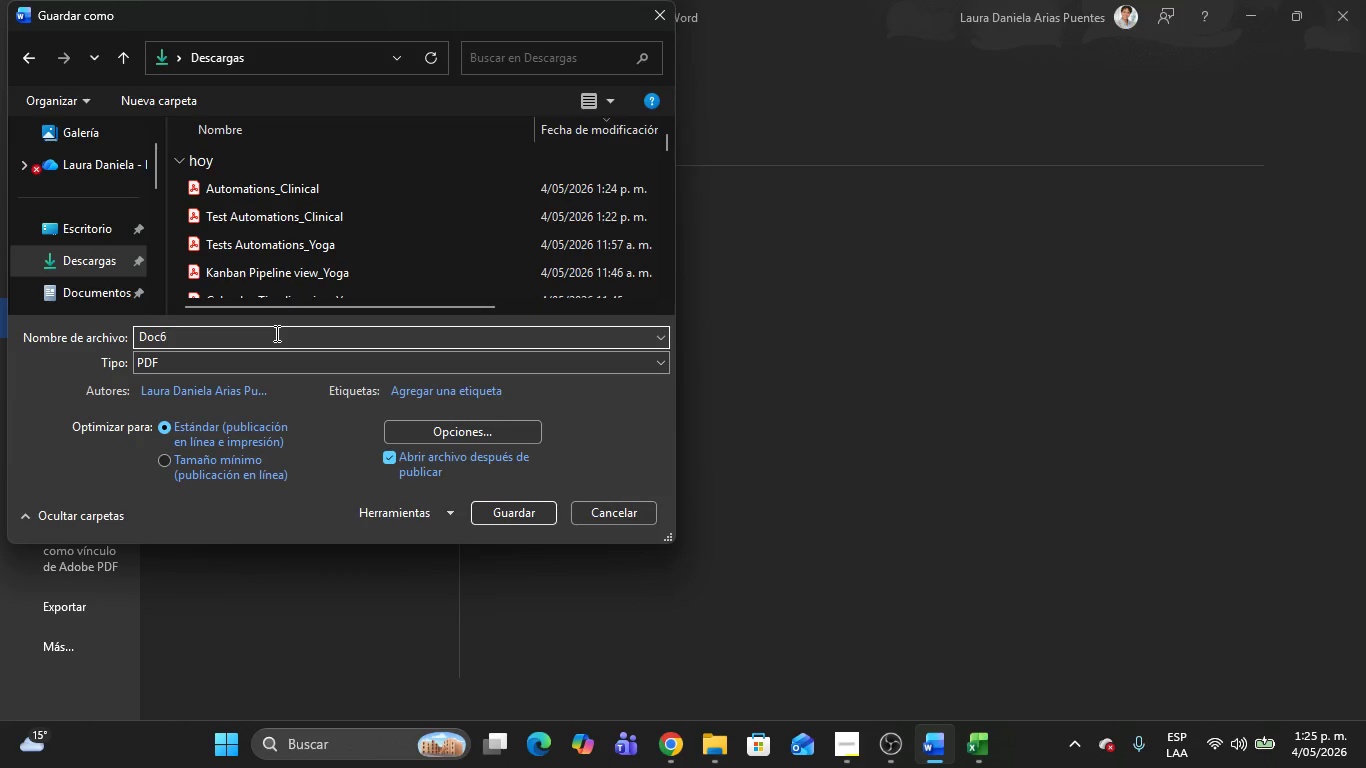 
key(Backspace)
 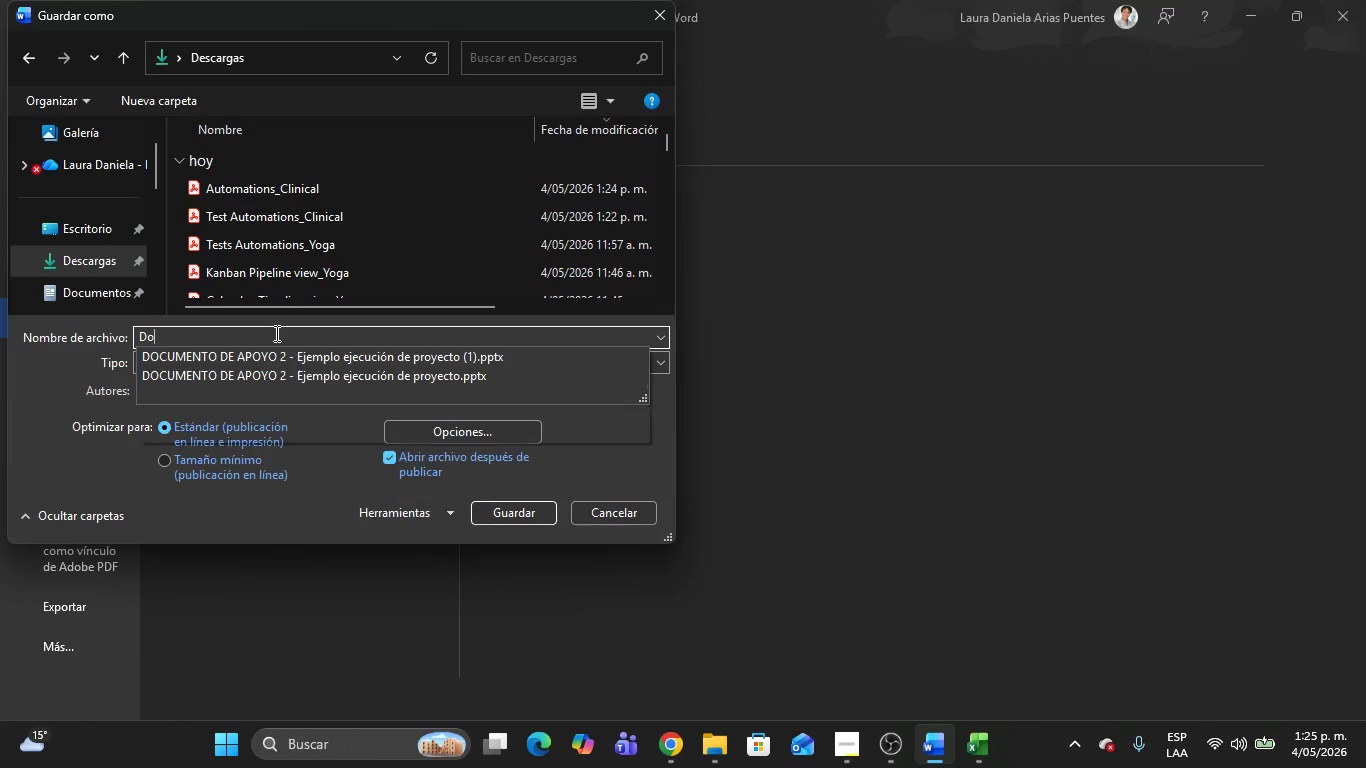 
key(Backspace)
 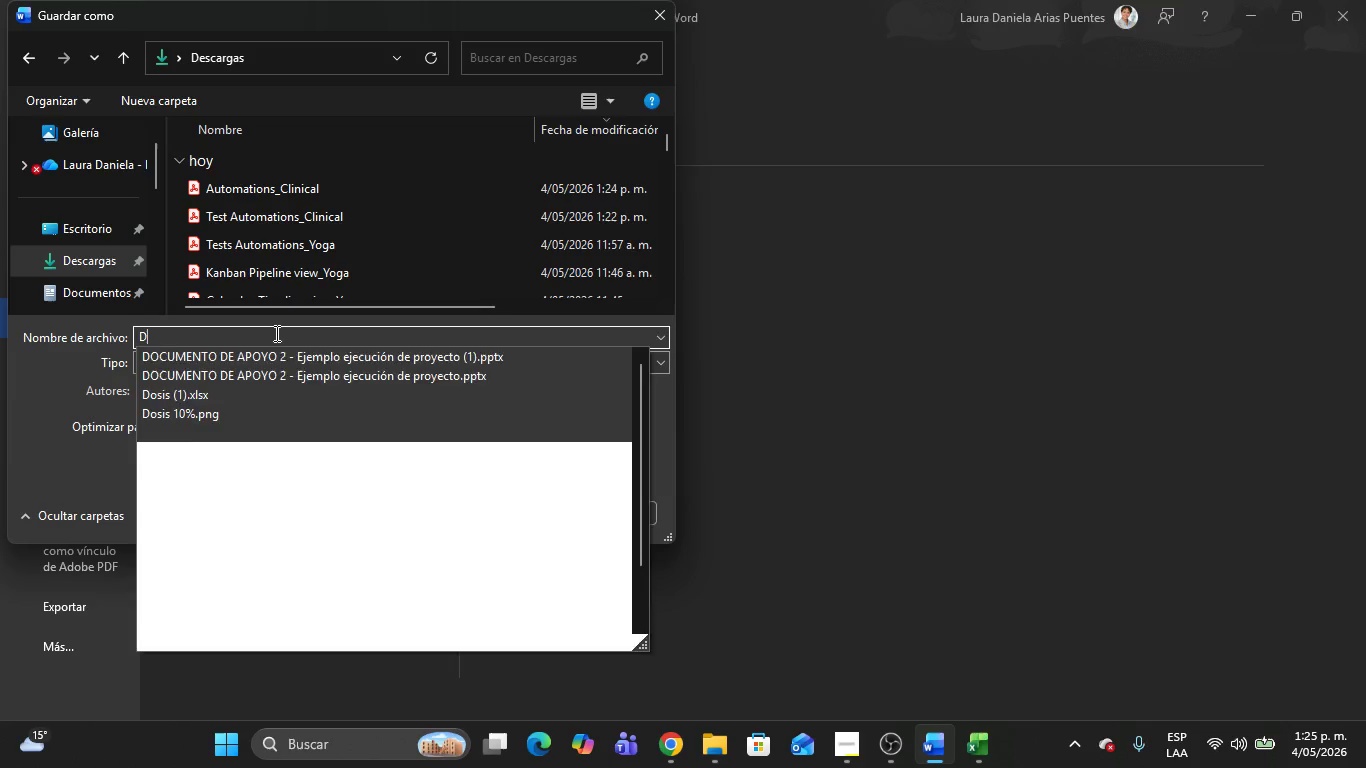 
key(Backspace)
 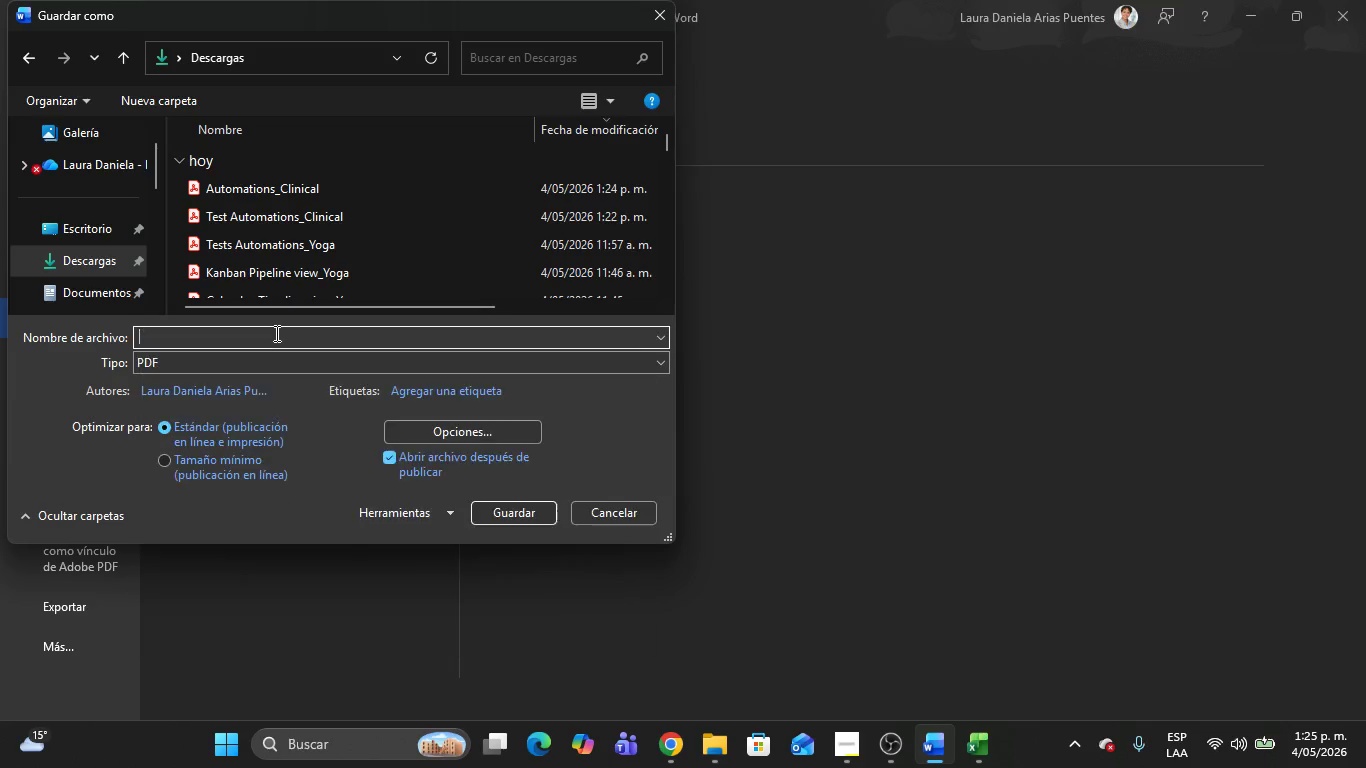 
key(Backspace)
 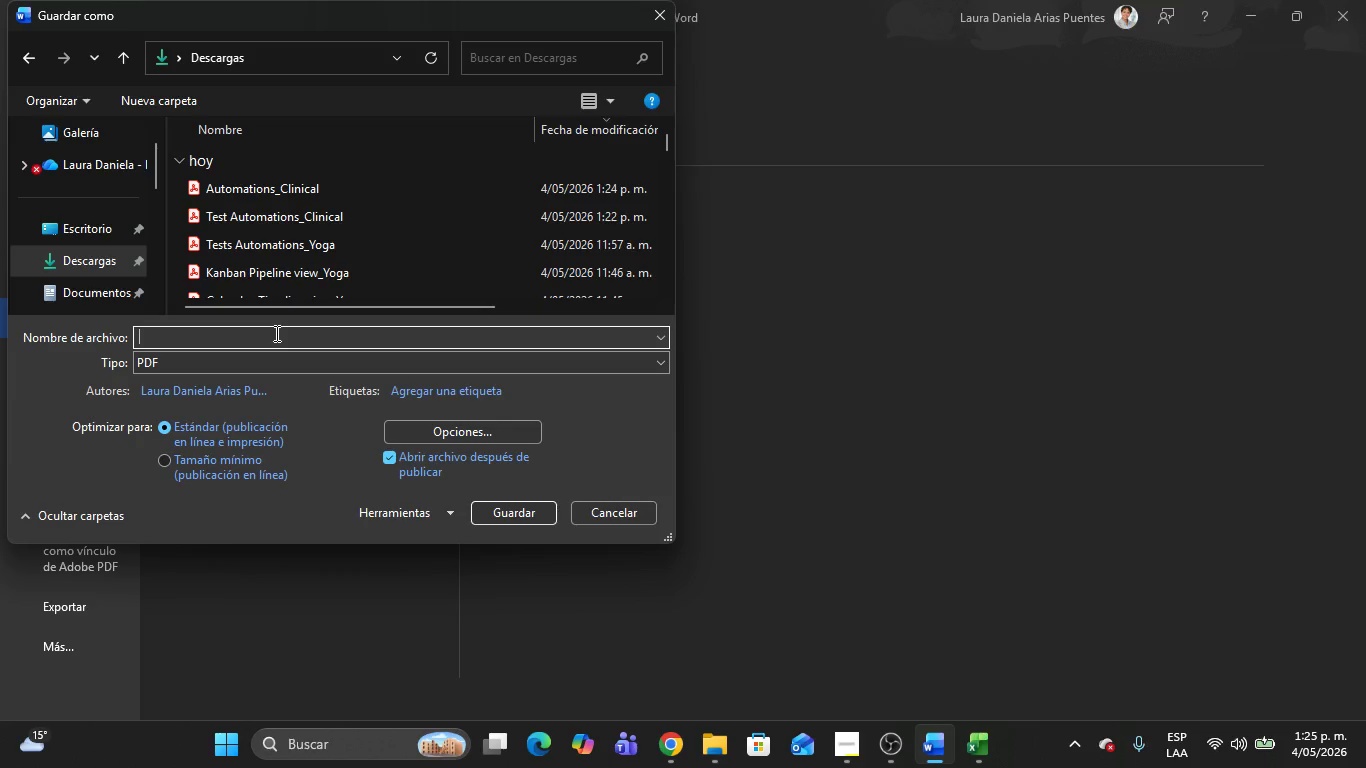 
key(Backspace)
 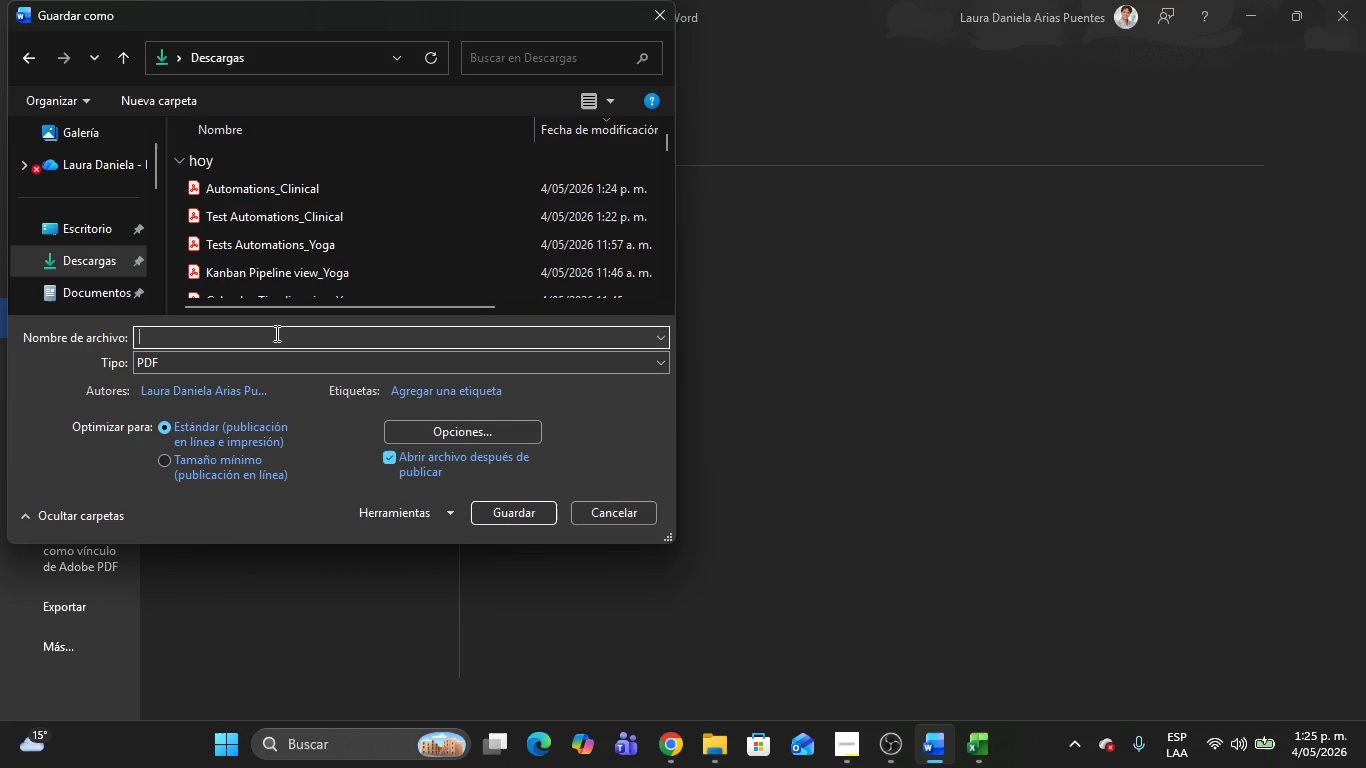 
key(Backspace)
 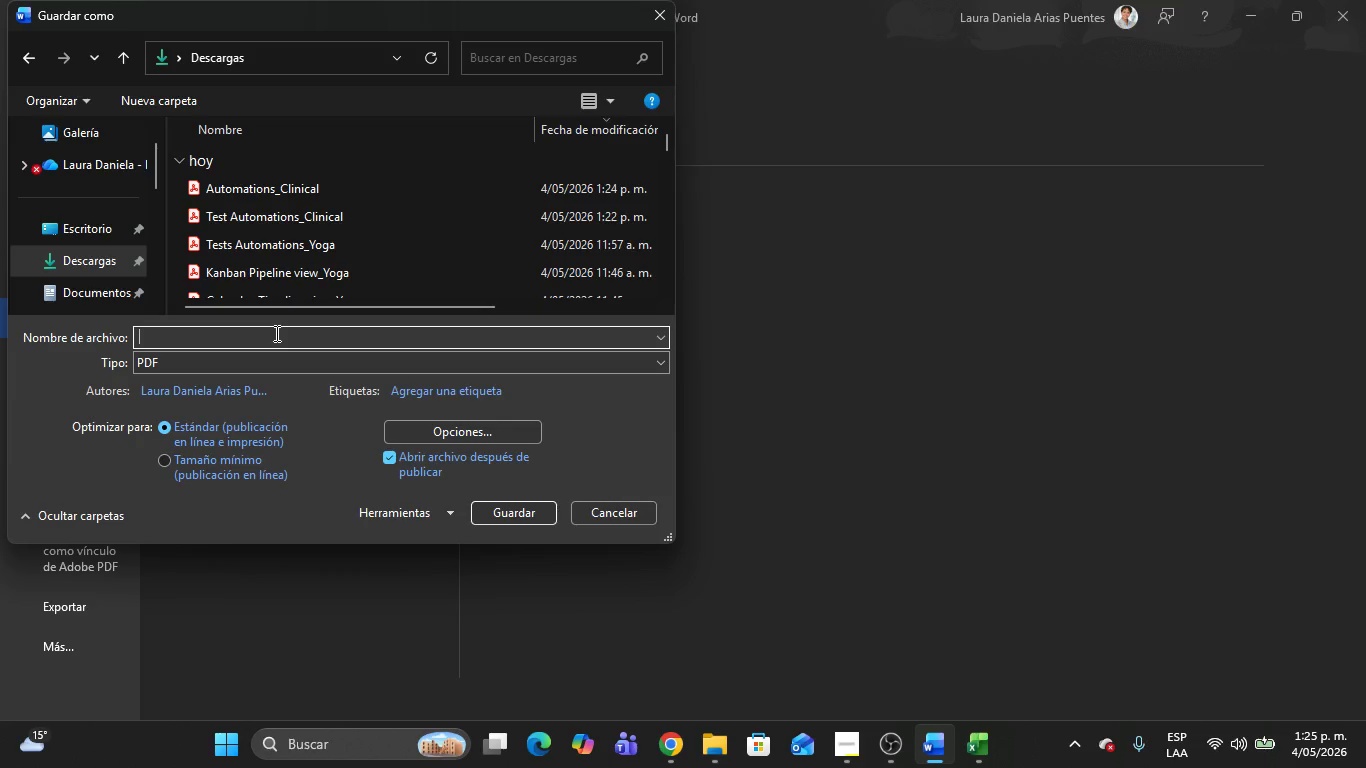 
key(Control+V)
 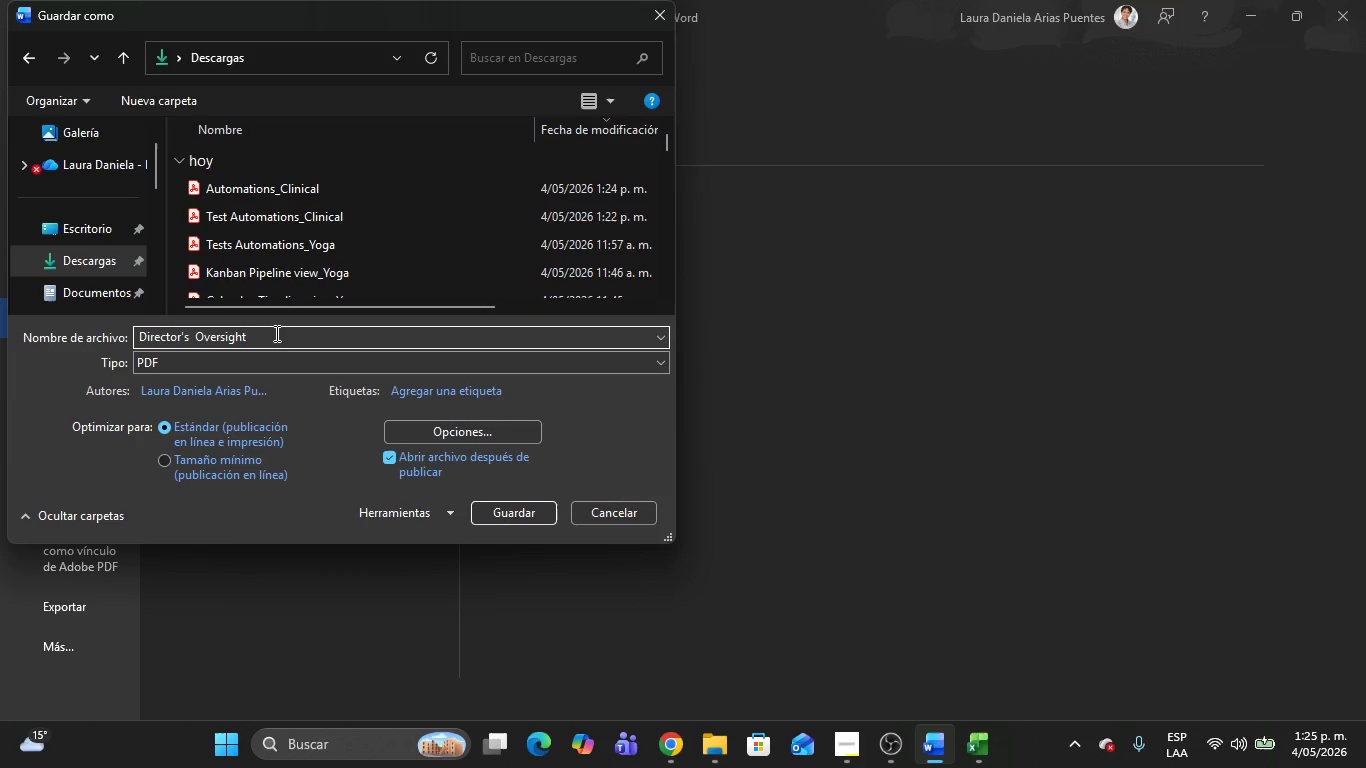 
type( Janaban)
key(Backspace)
key(Backspace)
key(Backspace)
key(Backspace)
key(Backspace)
key(Backspace)
key(Backspace)
type(Kanban_ C)
key(Backspace)
key(Backspace)
type(Clinical )
 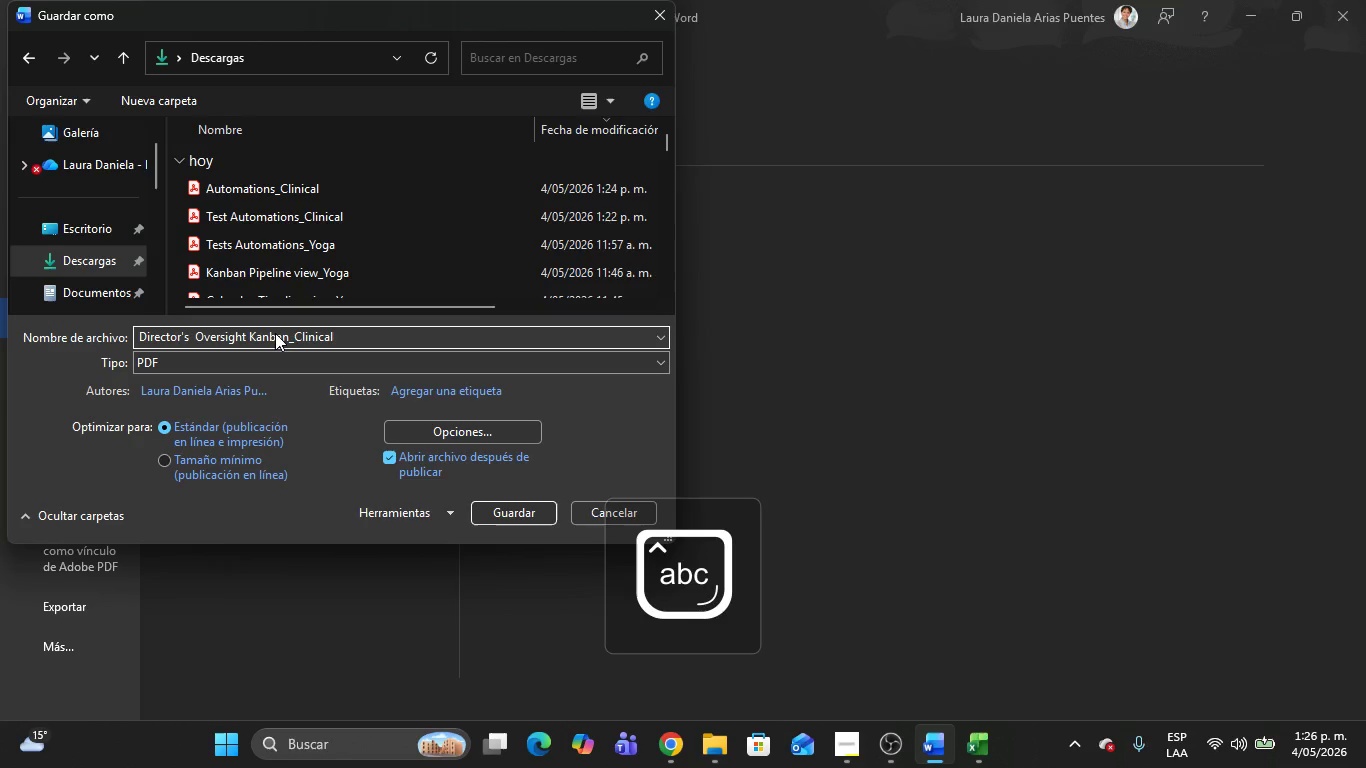 
left_click([485, 515])
 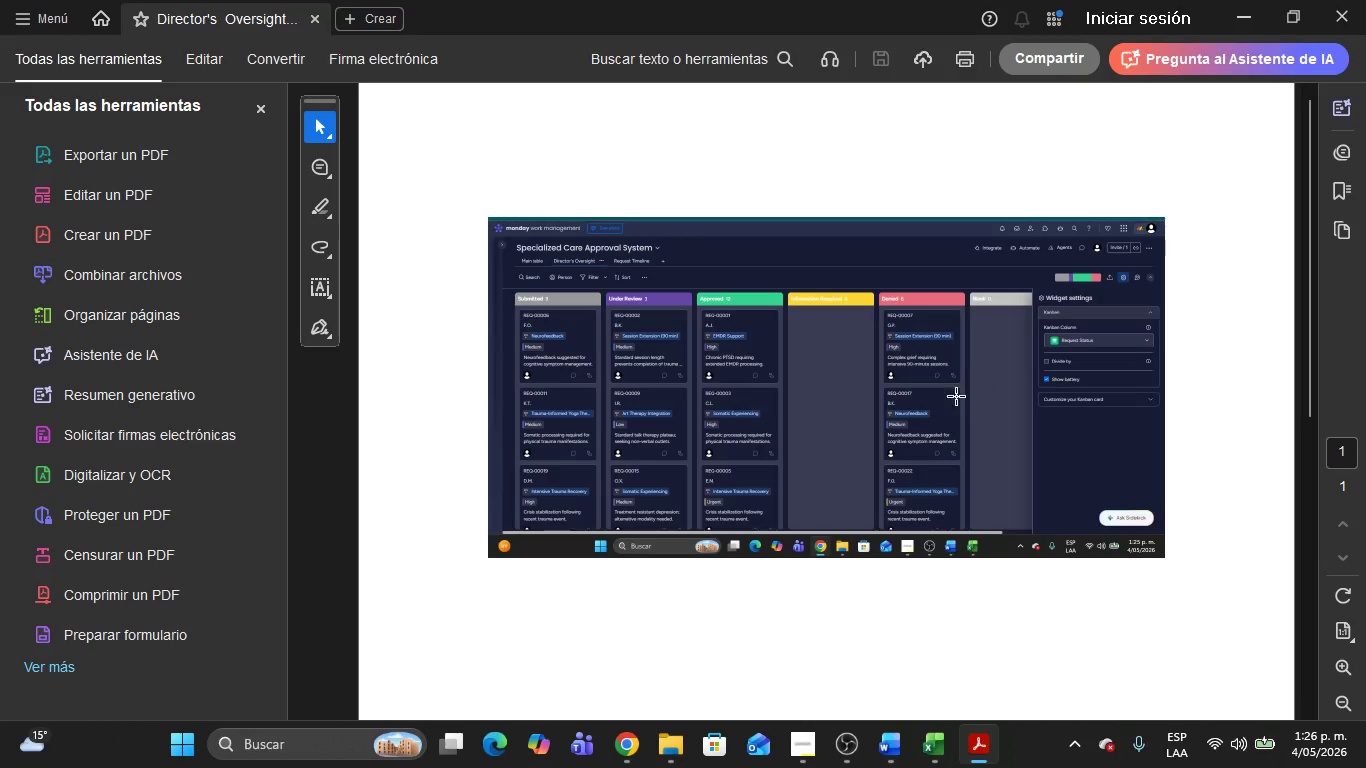 
left_click([1350, 0])
 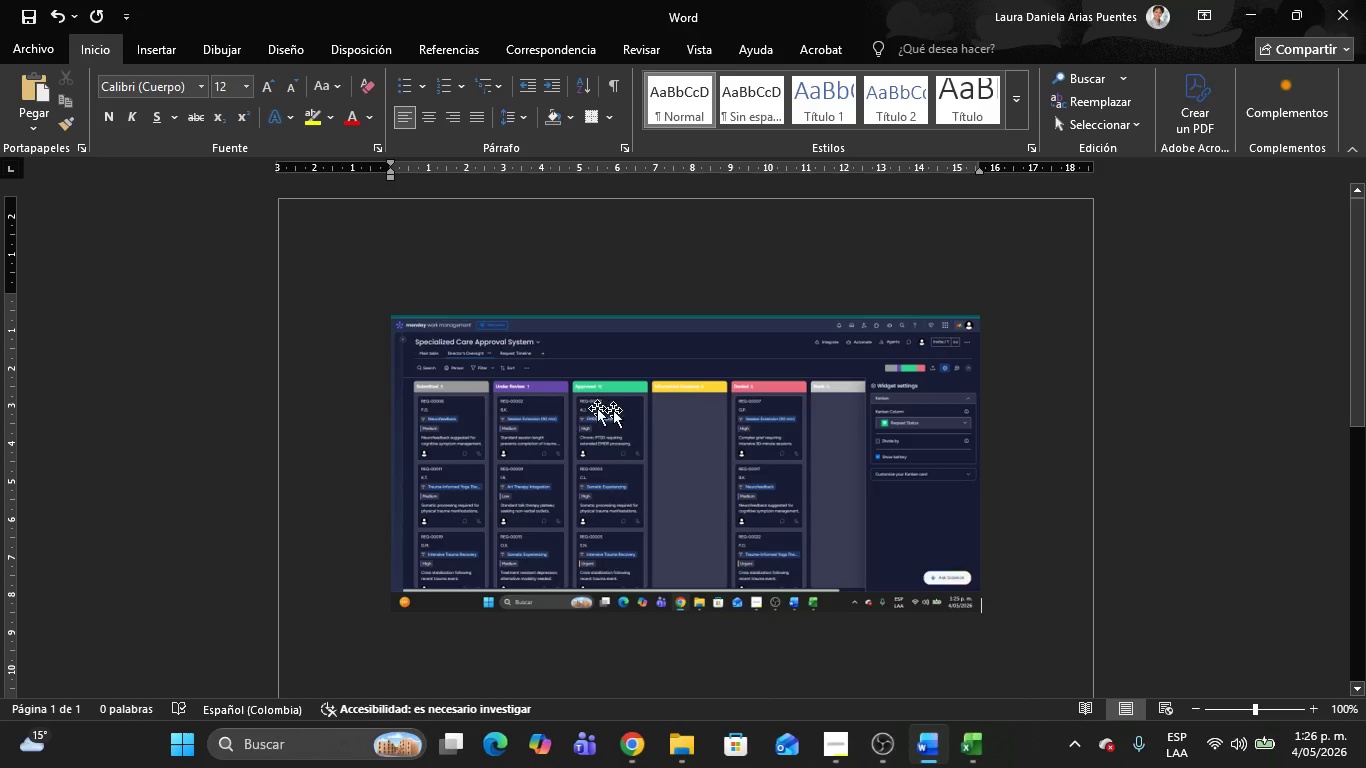 
left_click([670, 426])
 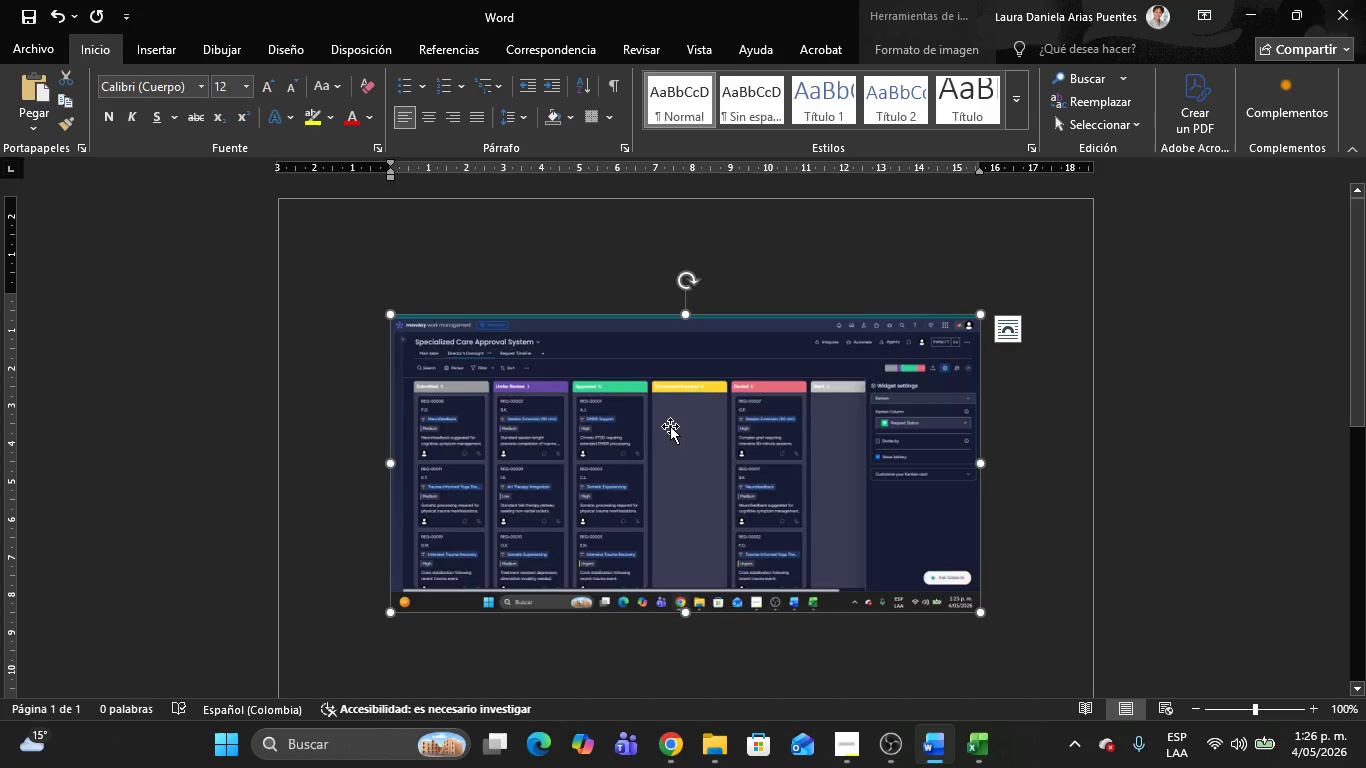 
key(Delete)
 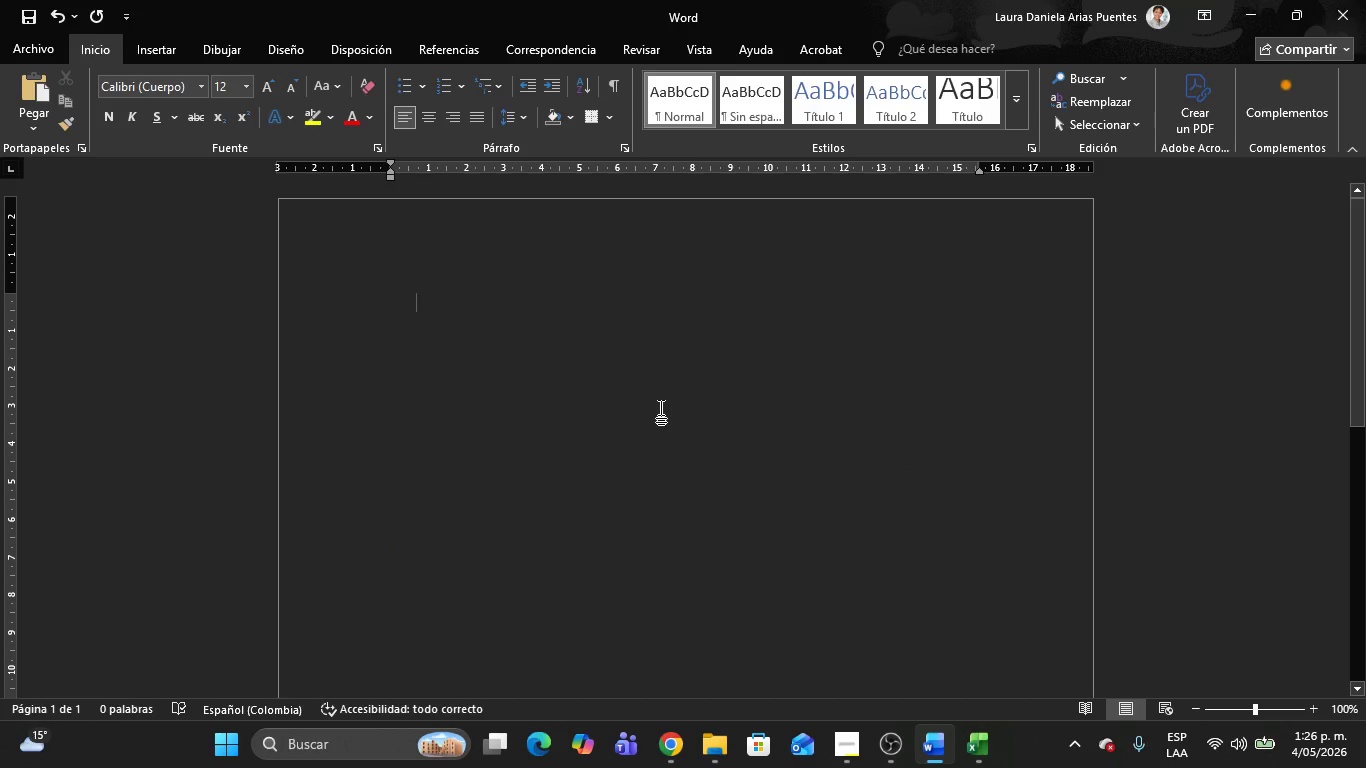 
key(Alt+AltLeft)
 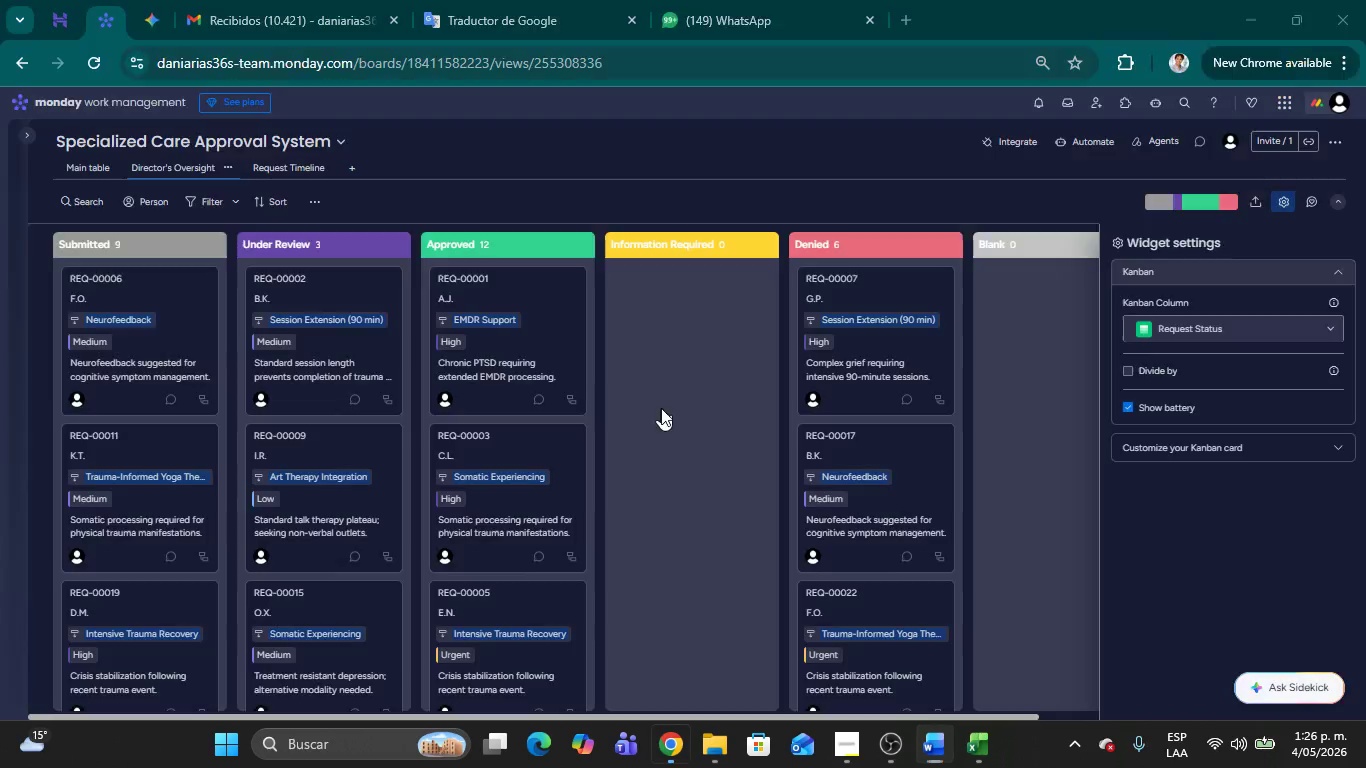 
key(Alt+Tab)
 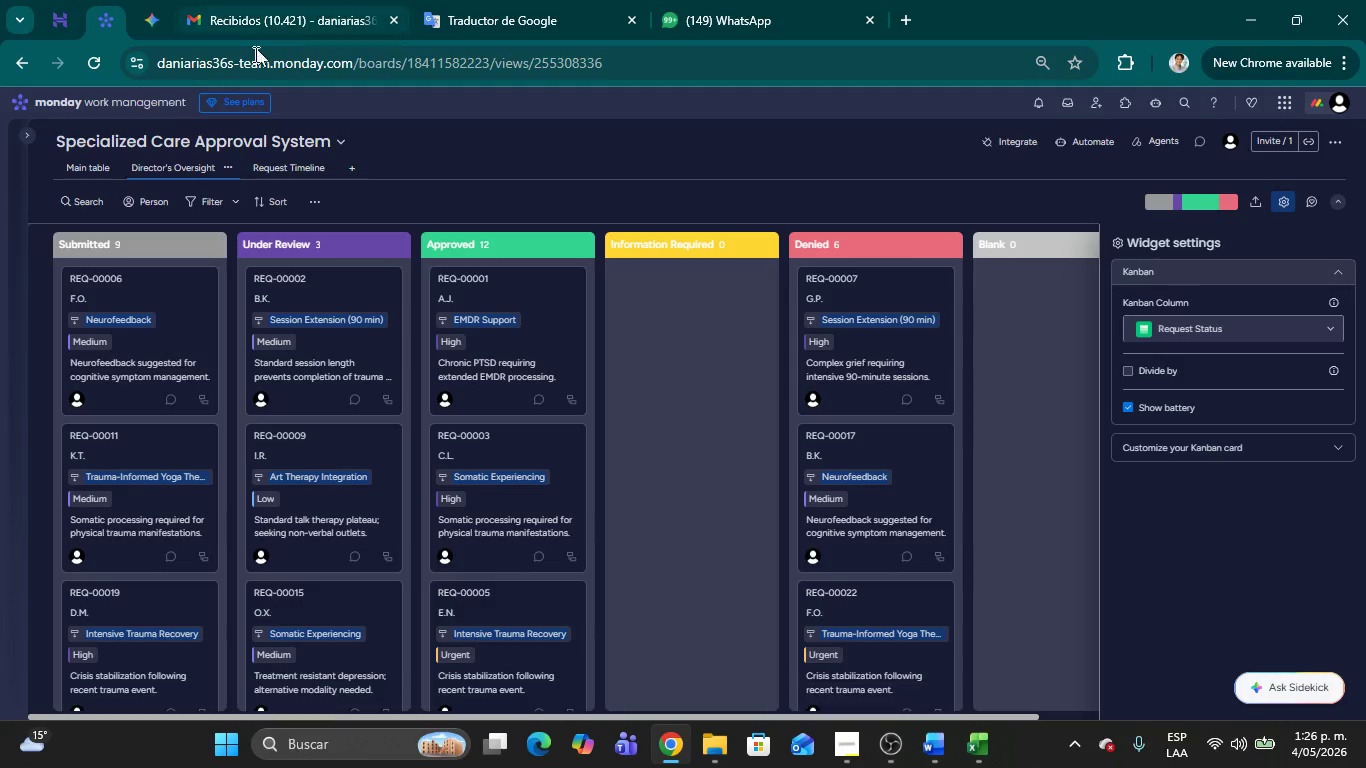 
left_click([301, 166])
 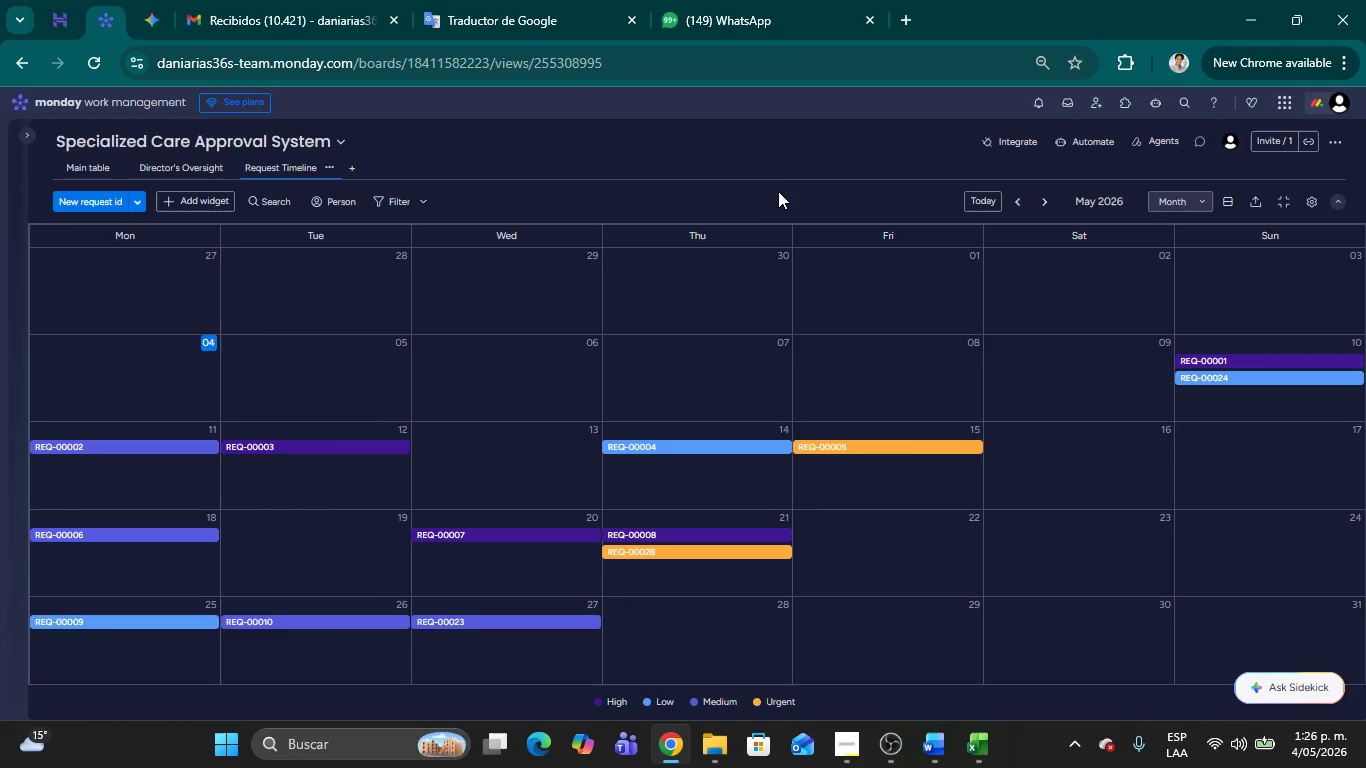 
wait(5.76)
 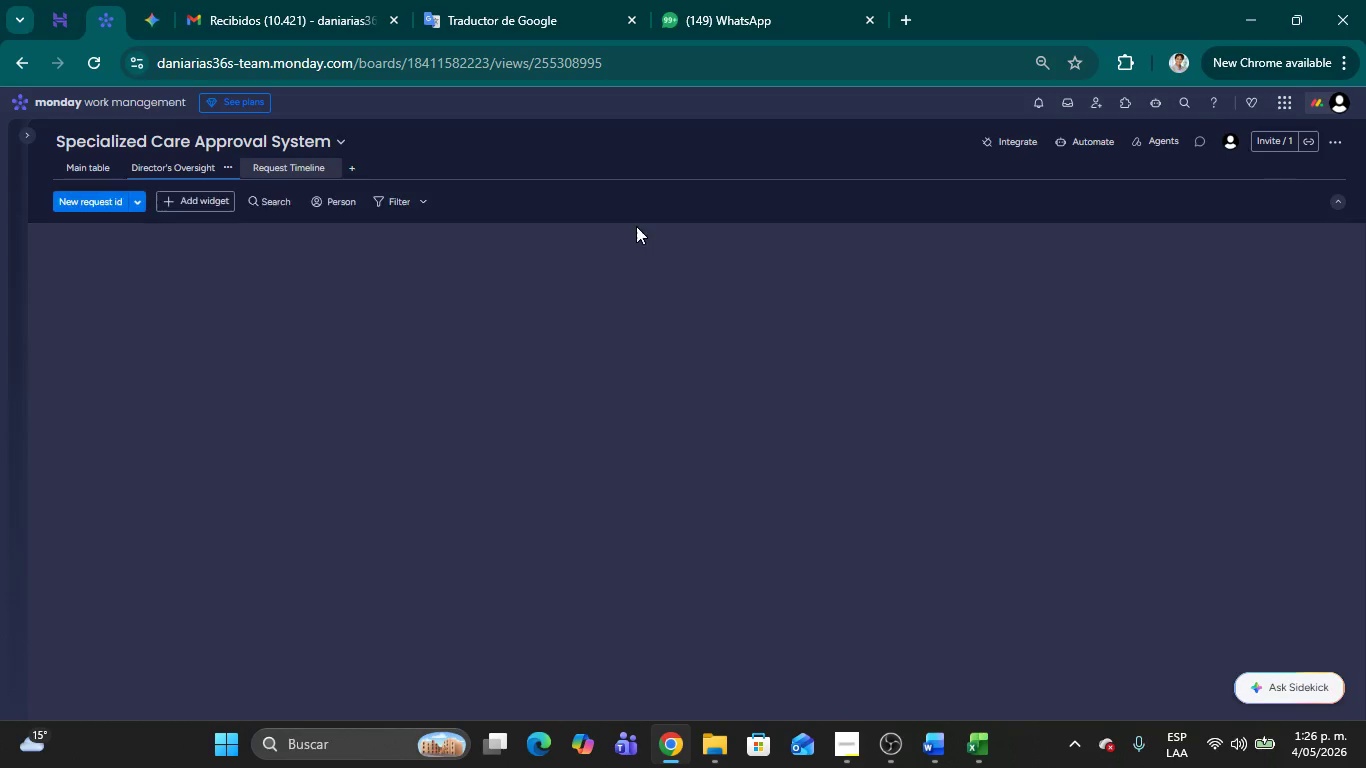 
left_click([1304, 207])
 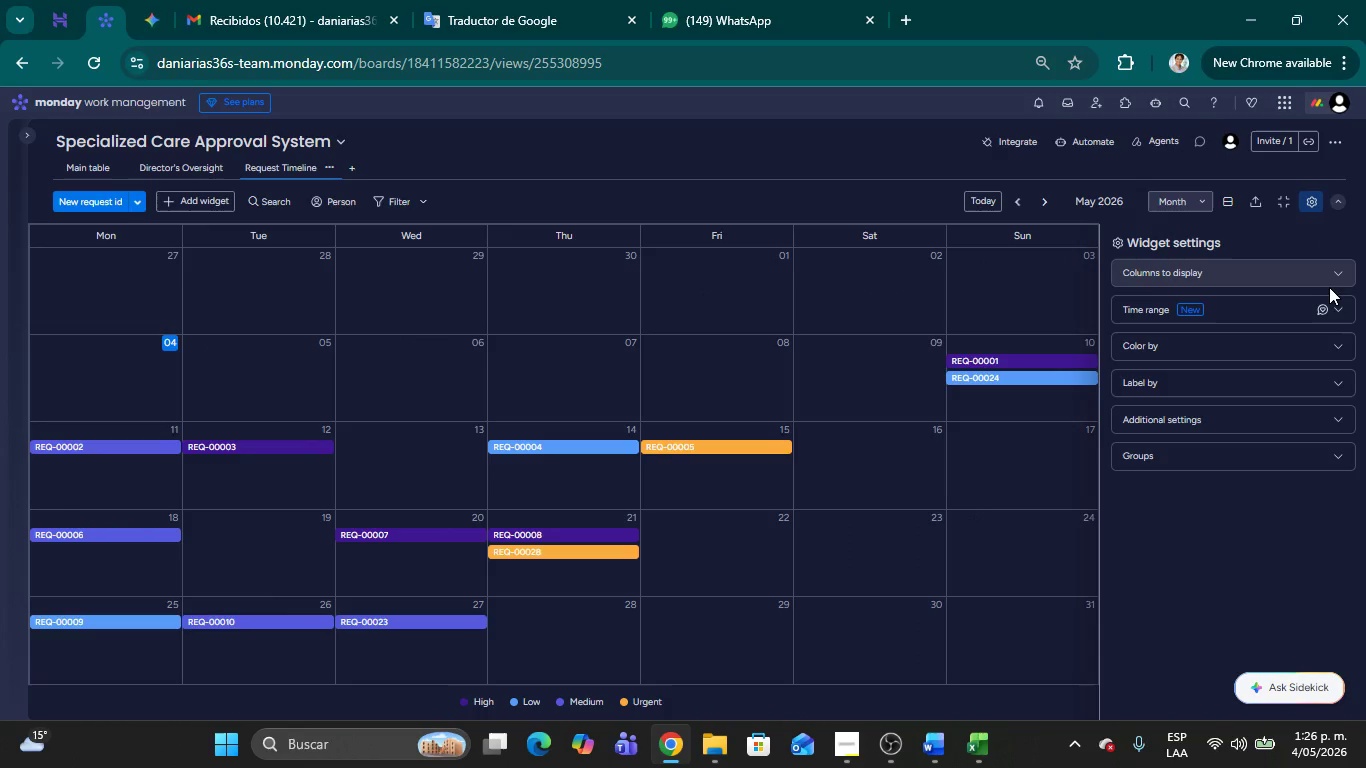 
left_click([1331, 287])
 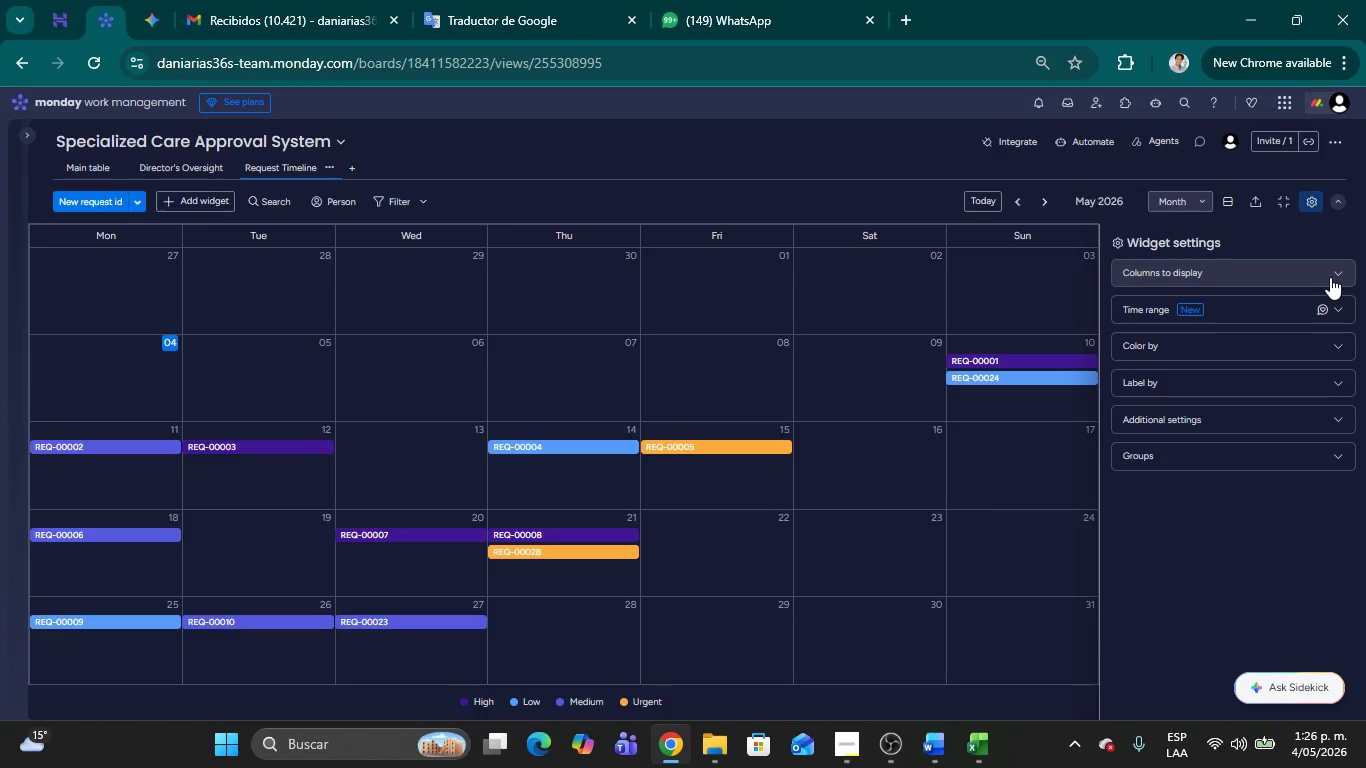 
left_click([1330, 277])
 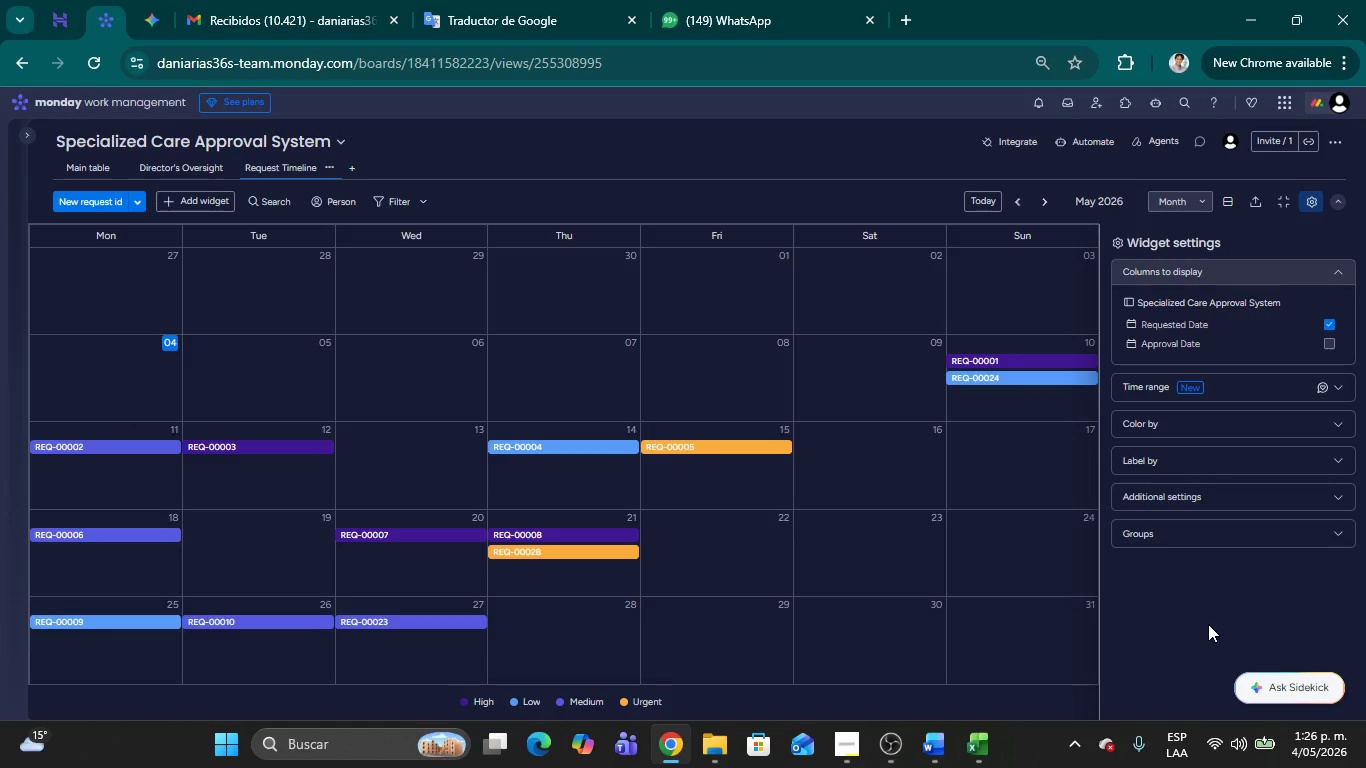 
key(Meta+Shift+MetaLeft)
 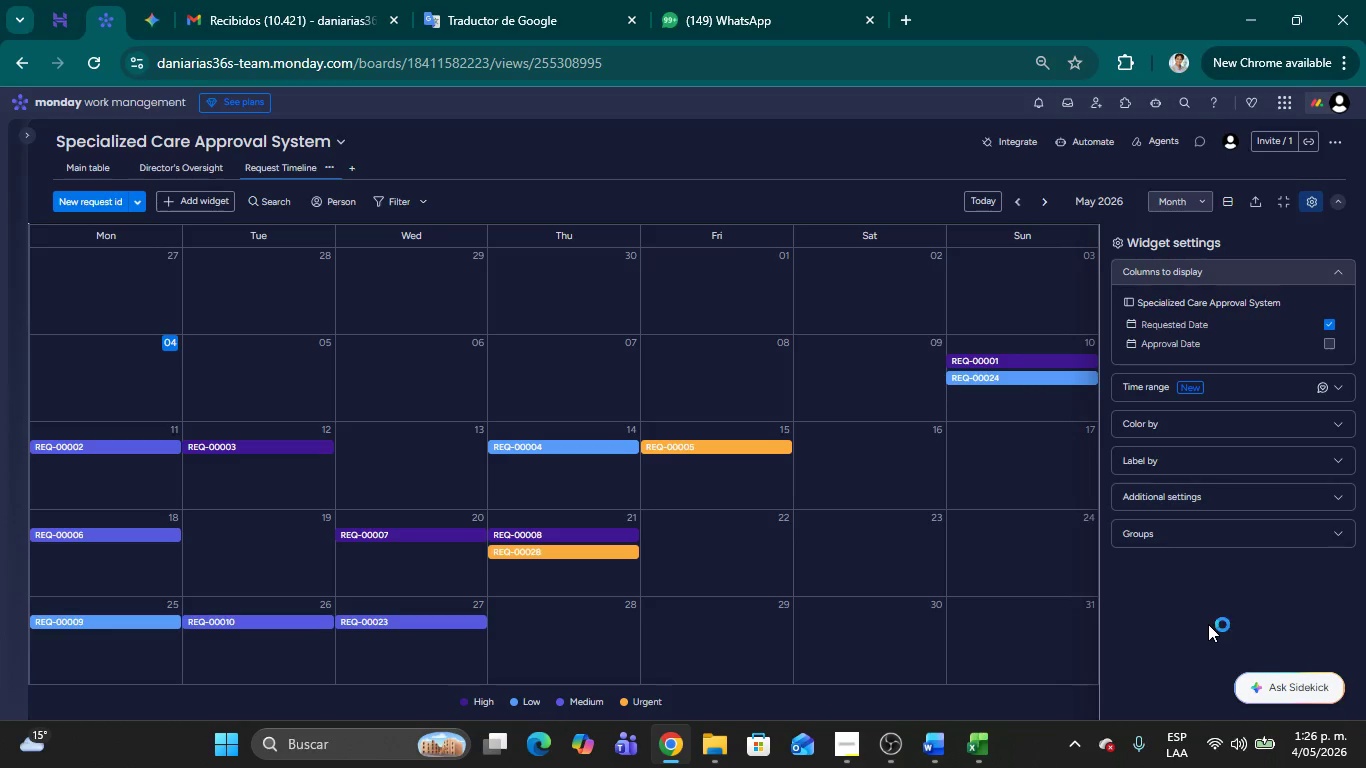 
key(Meta+Shift+S)
 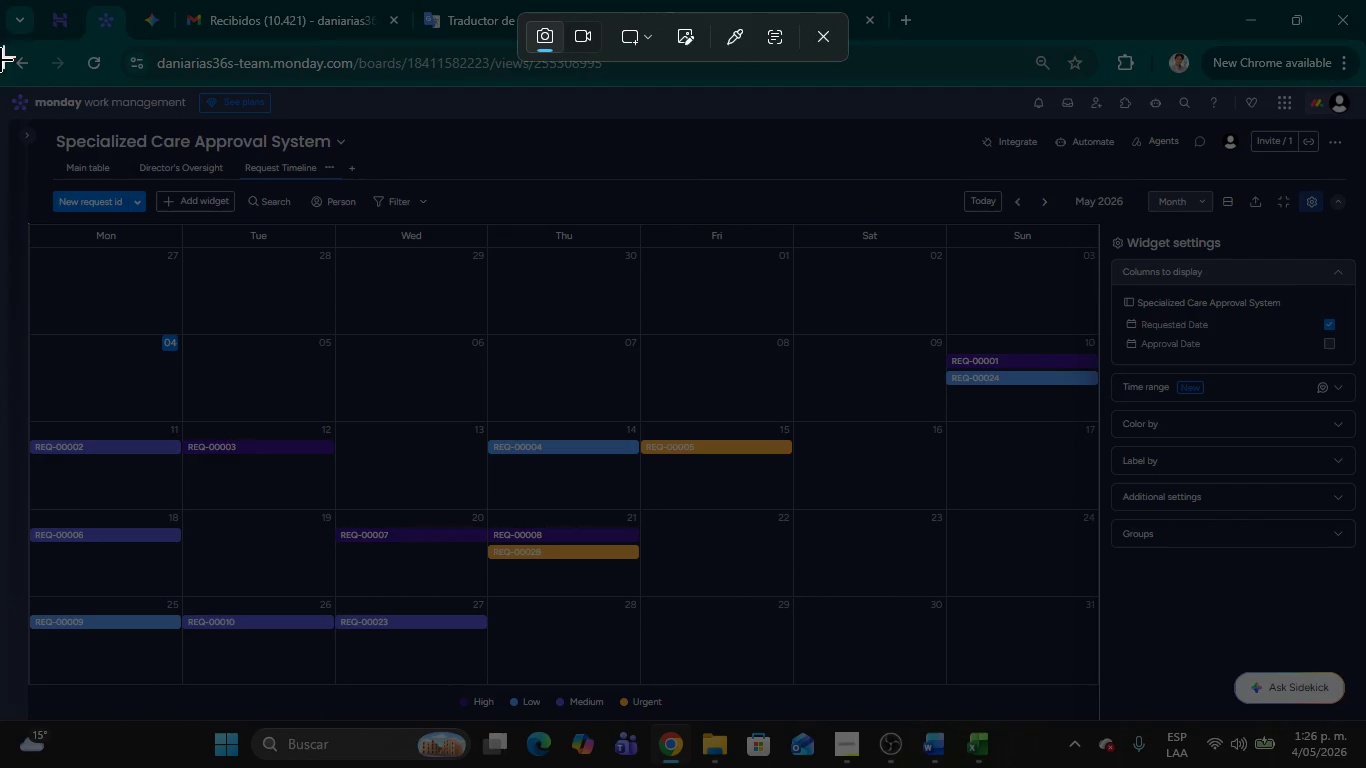 
left_click_drag(start_coordinate=[0, 86], to_coordinate=[1365, 767])
 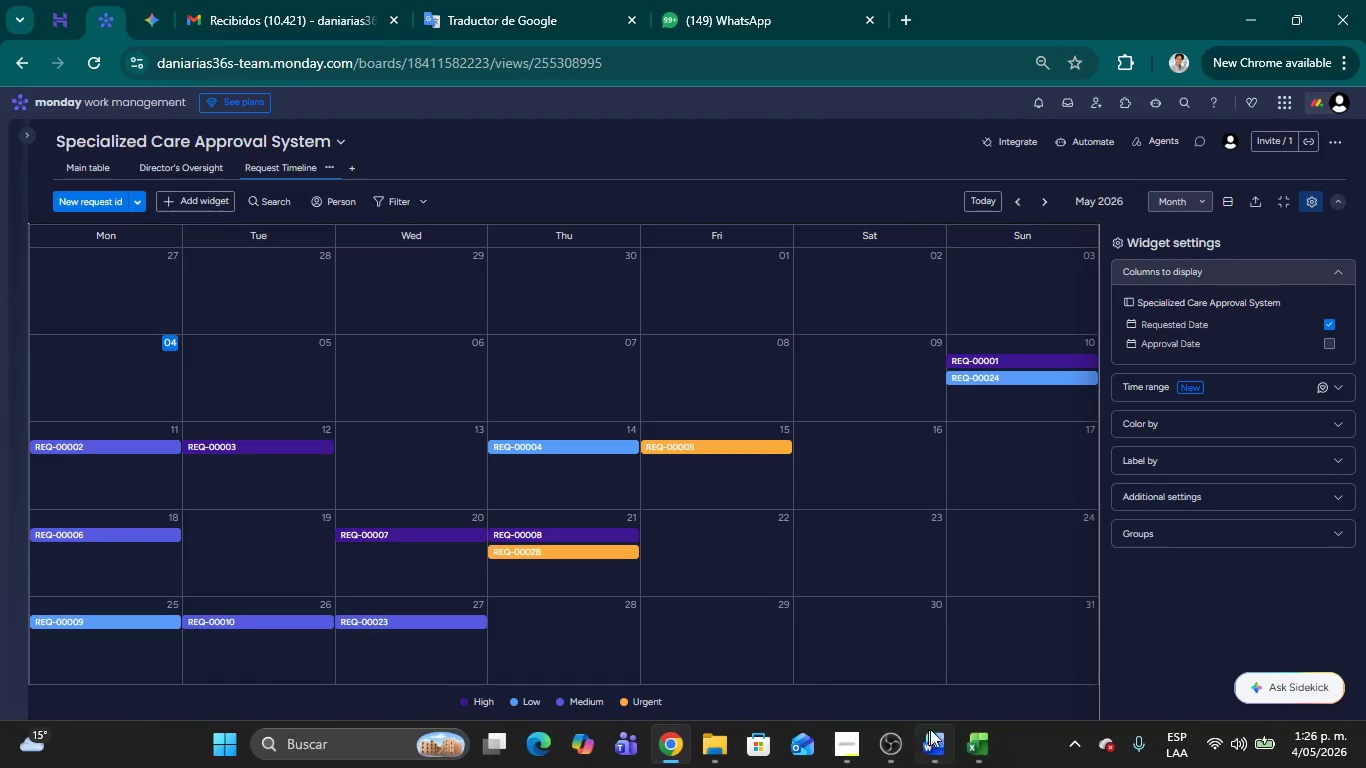 
left_click([937, 736])
 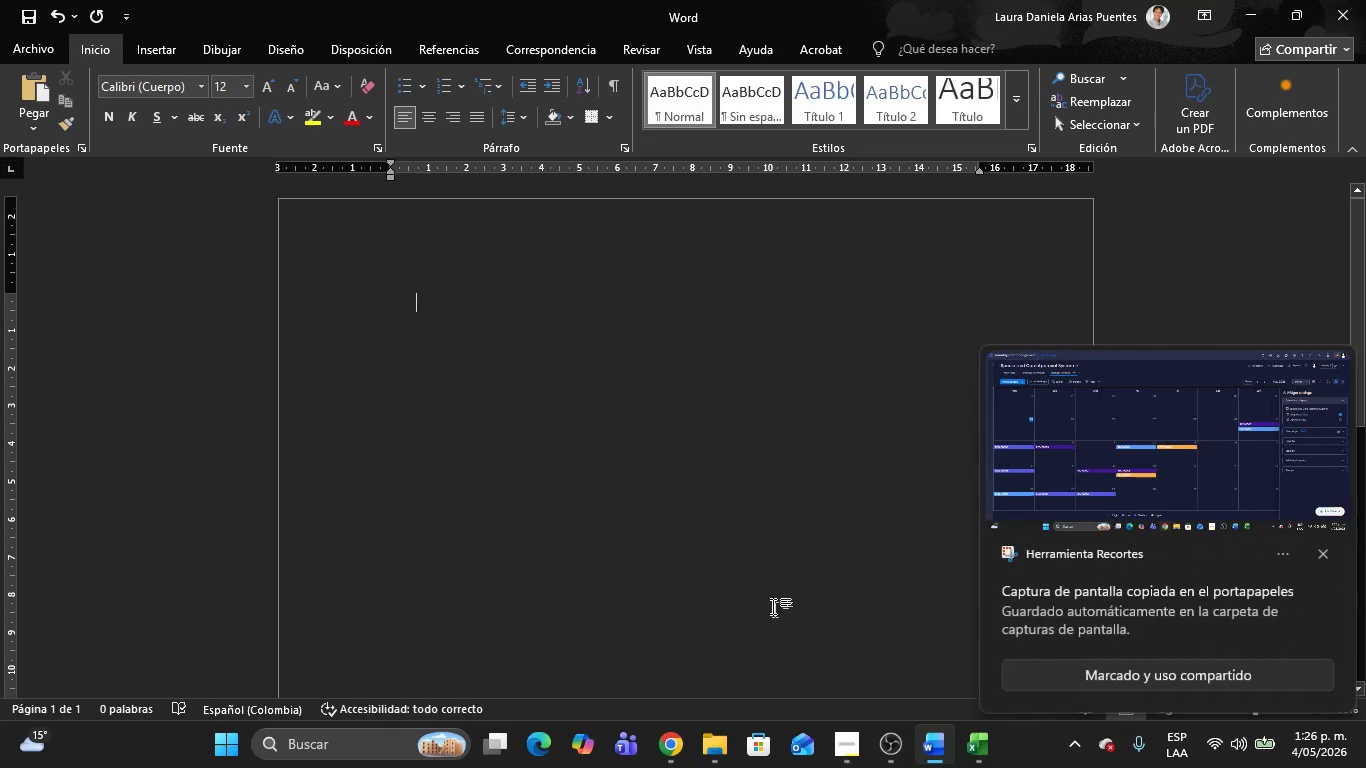 
key(Control+V)
 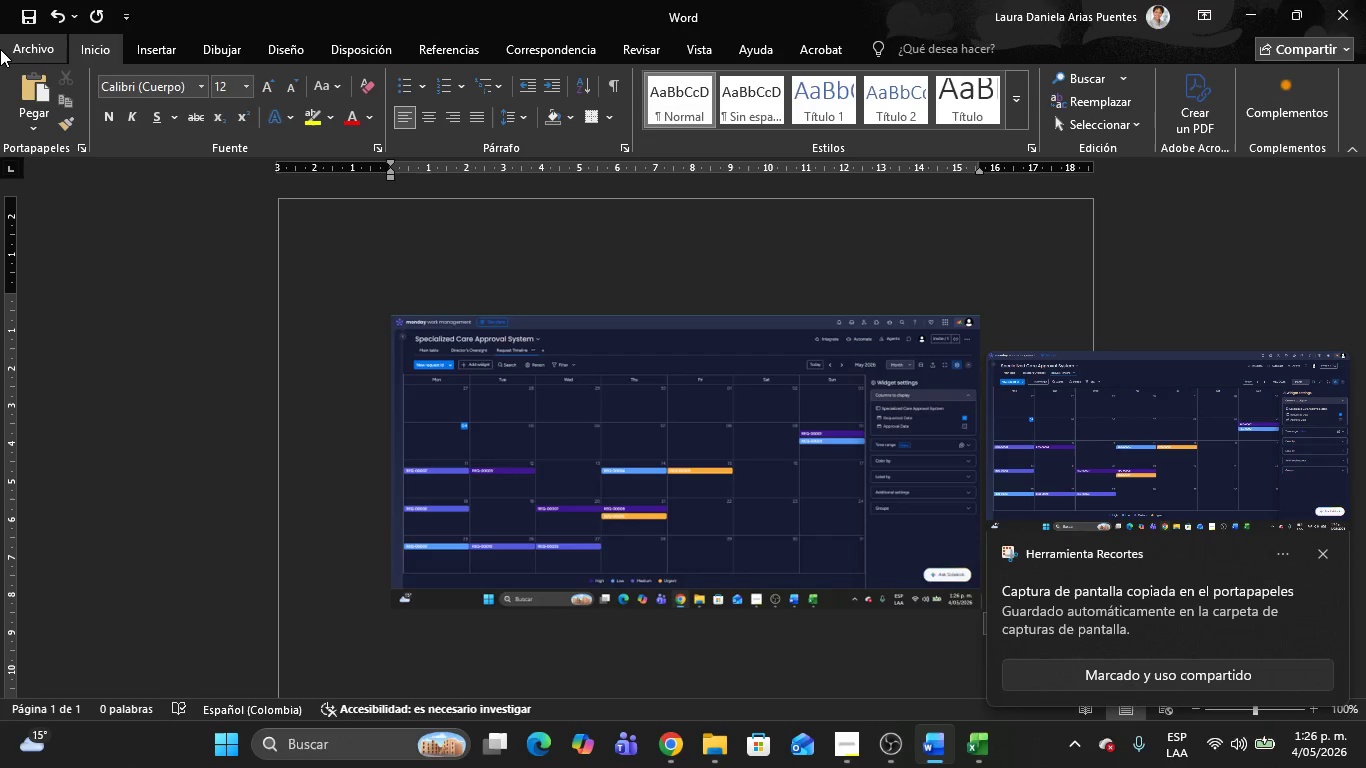 
left_click([30, 42])
 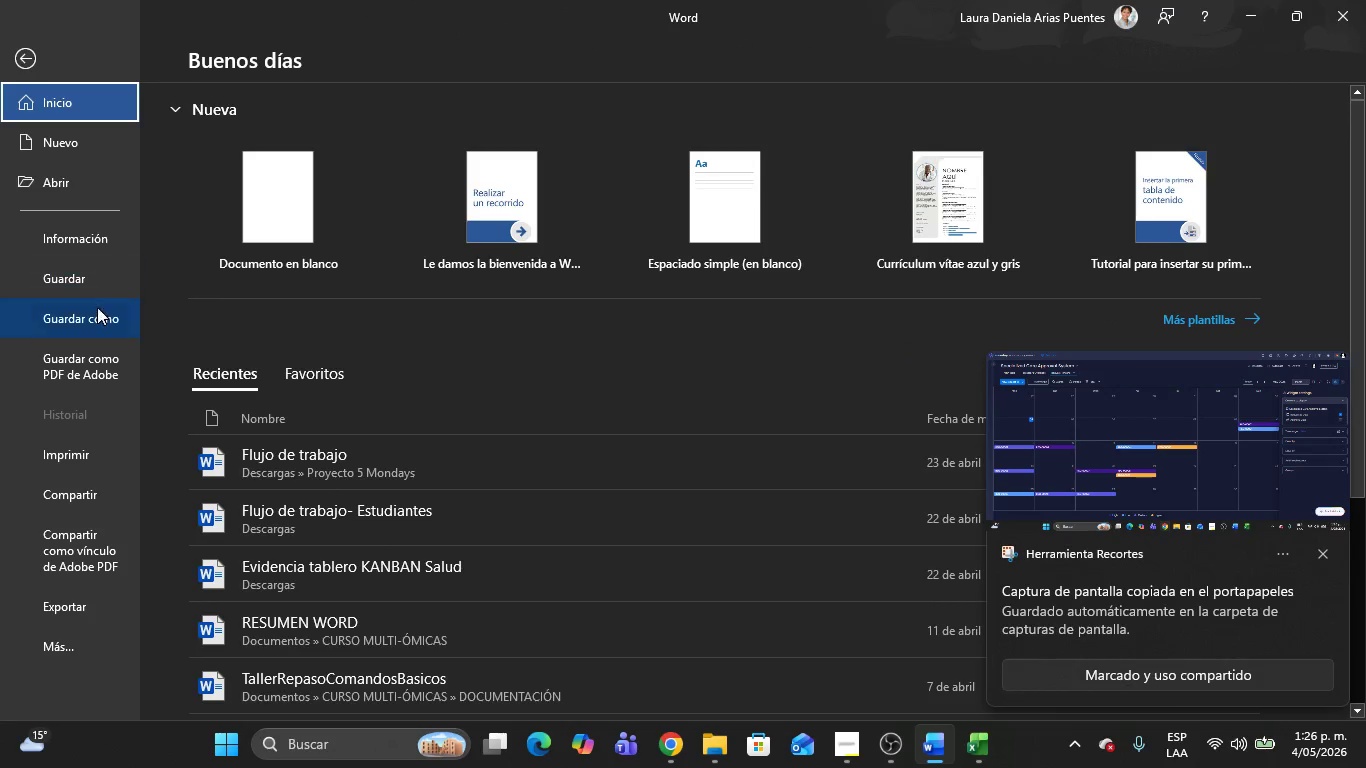 
left_click([97, 312])
 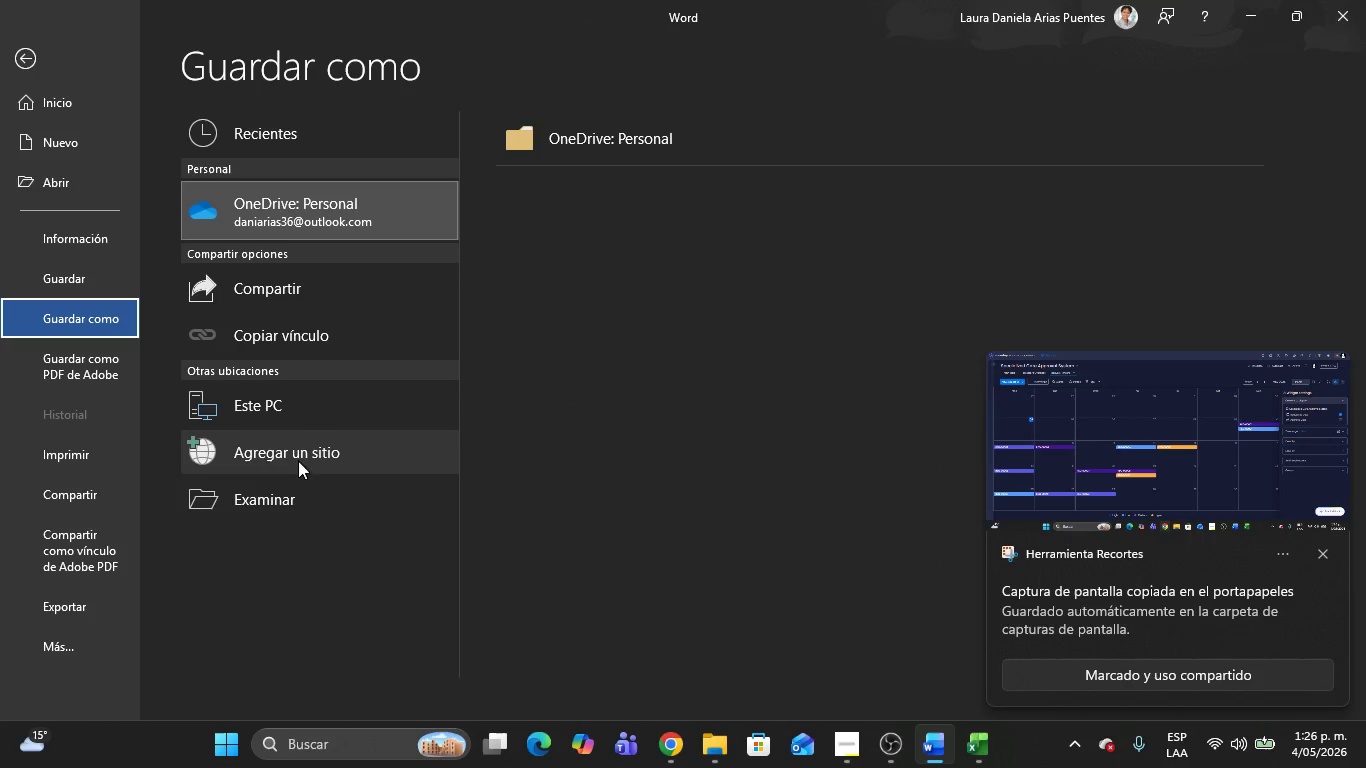 
left_click([298, 498])
 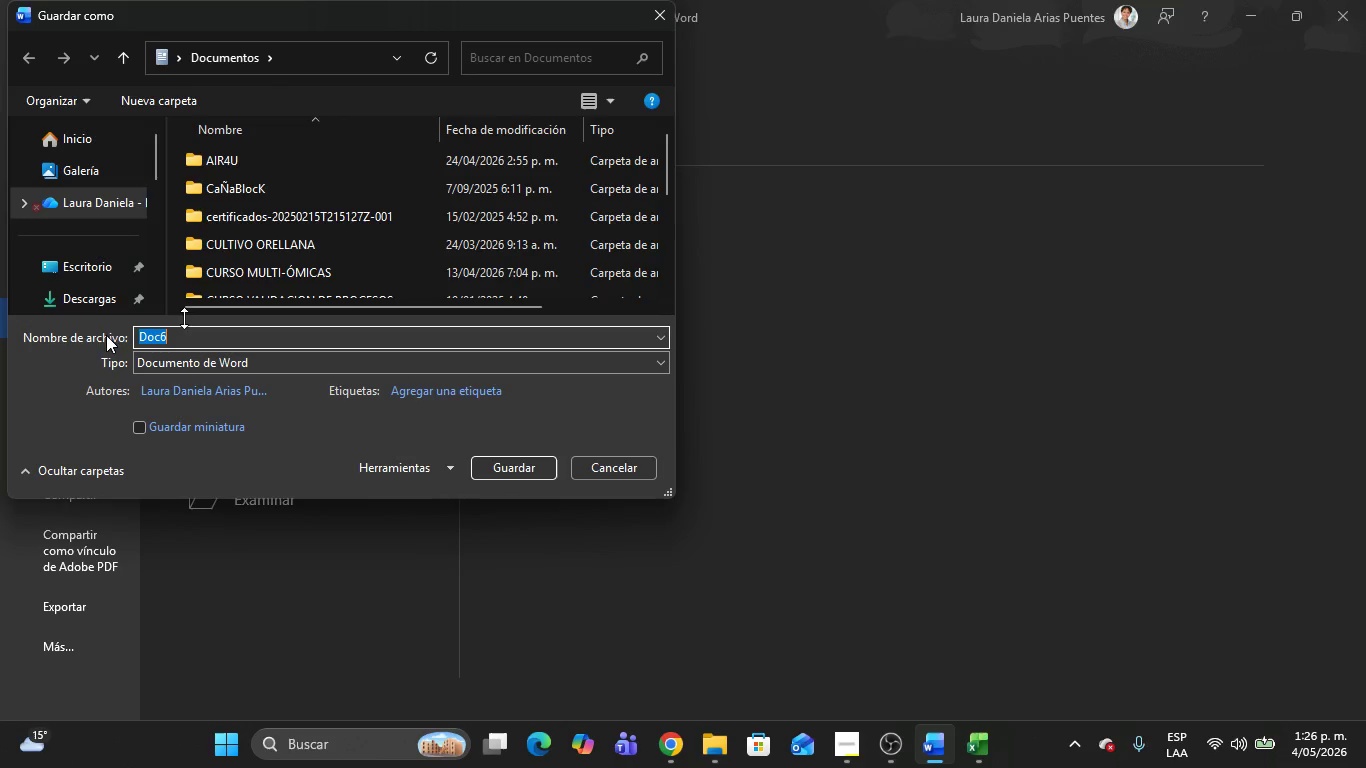 
left_click([41, 294])
 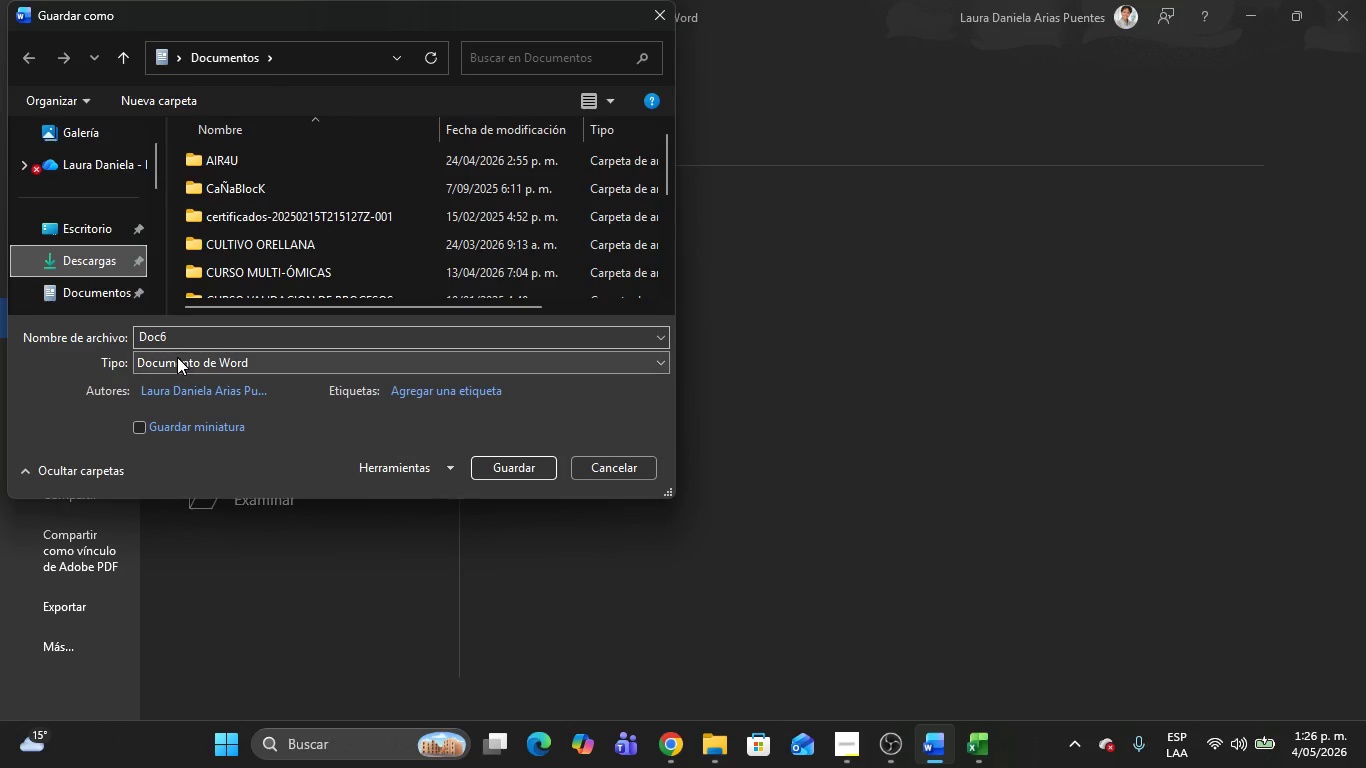 
left_click([177, 357])
 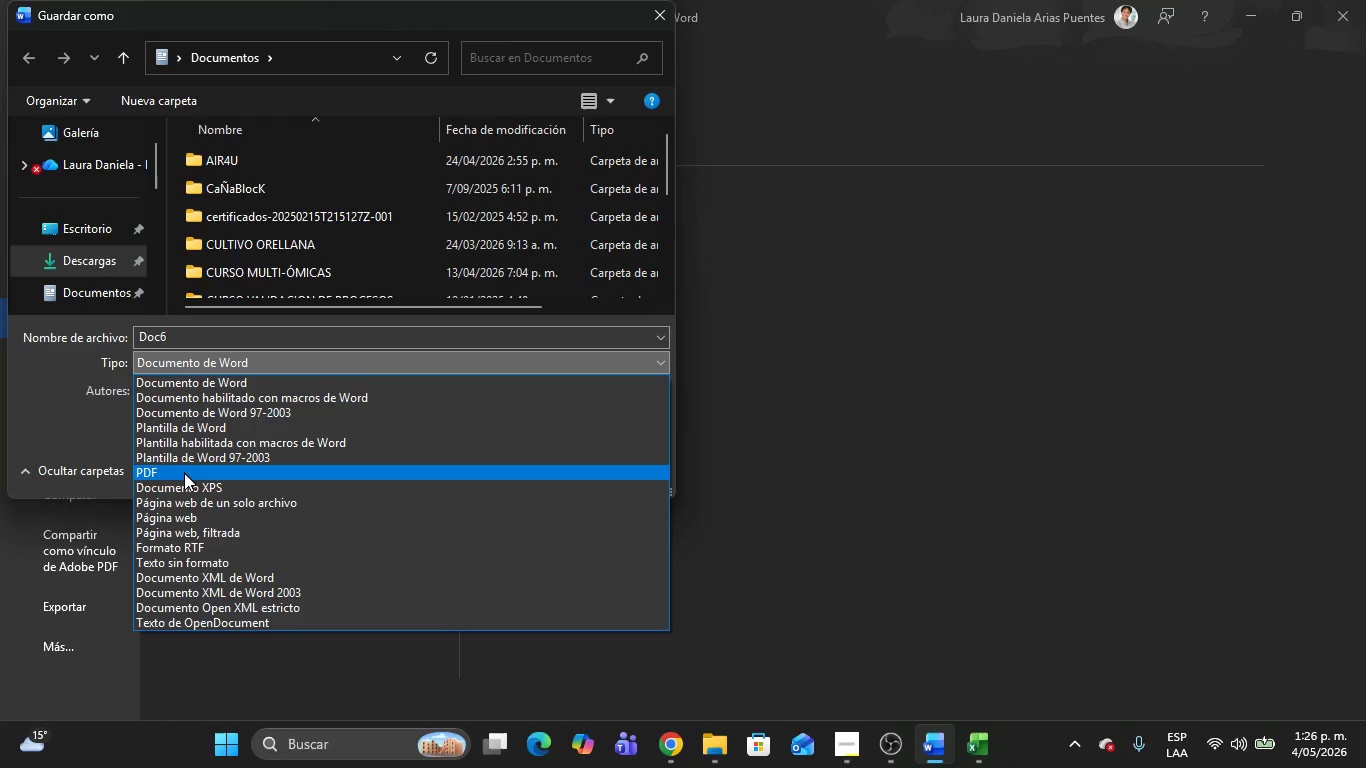 
left_click([185, 476])
 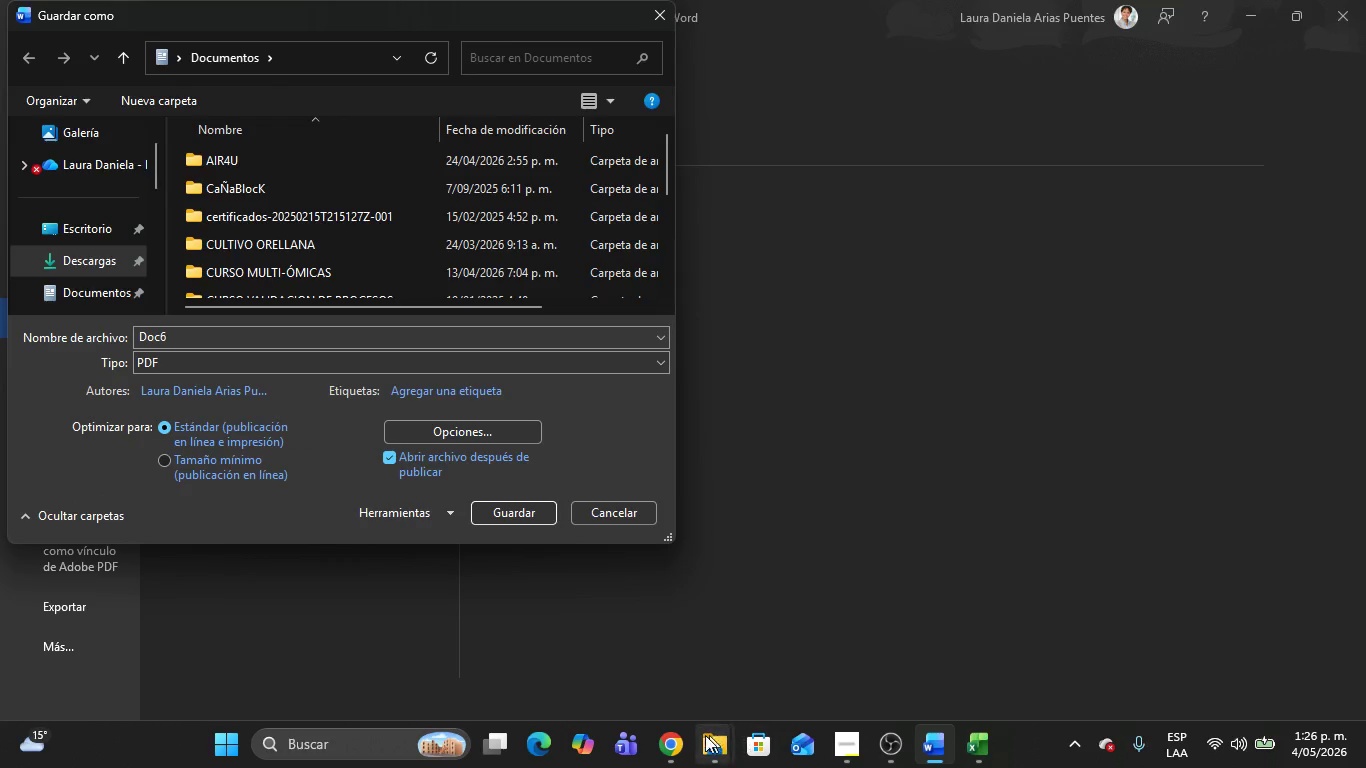 
left_click([676, 744])
 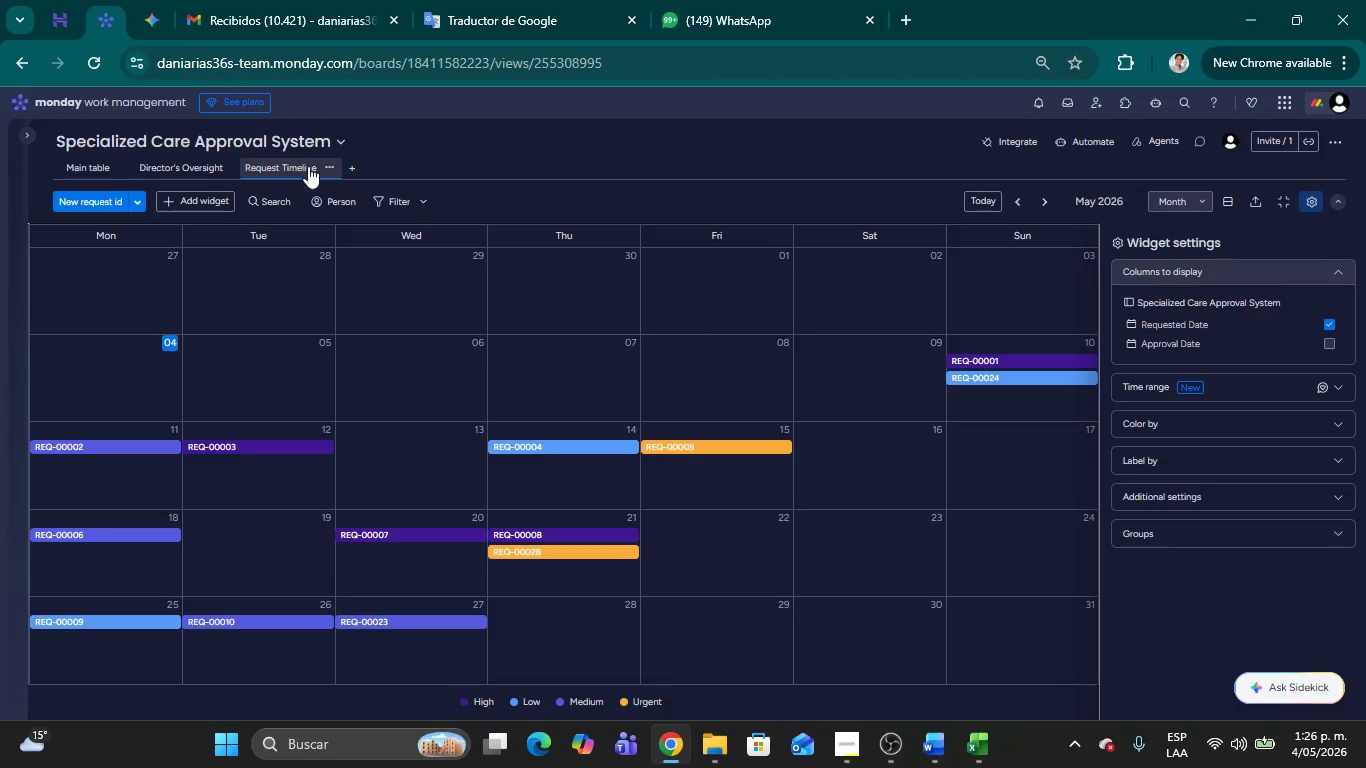 
left_click([322, 162])
 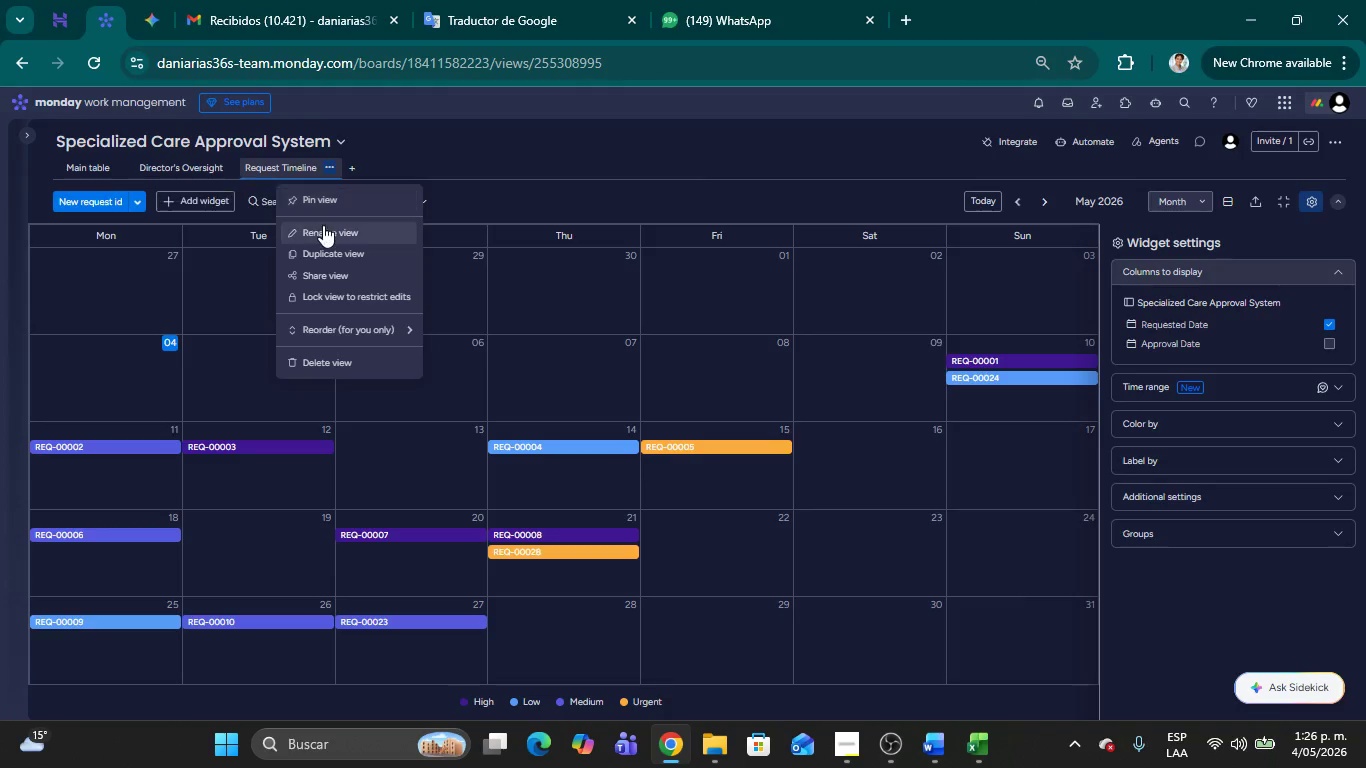 
left_click([323, 225])
 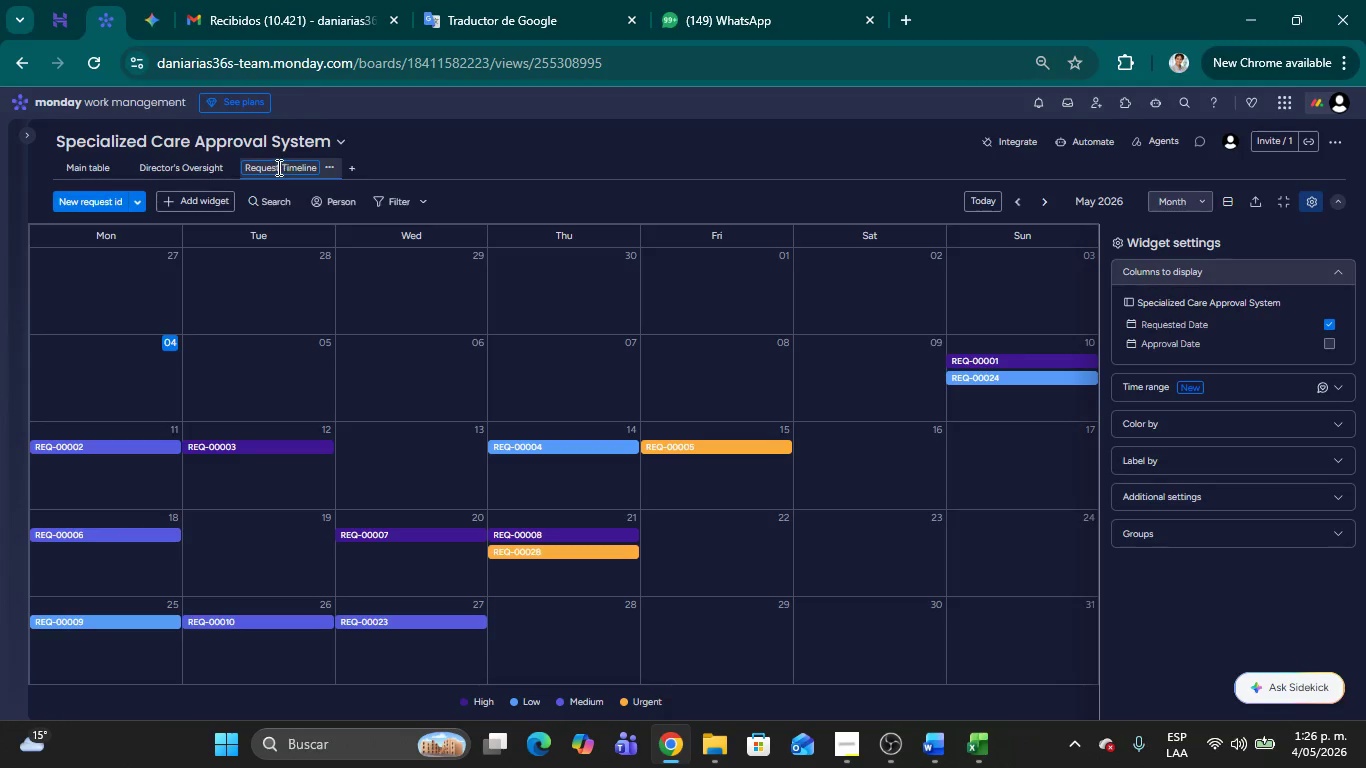 
double_click([277, 167])
 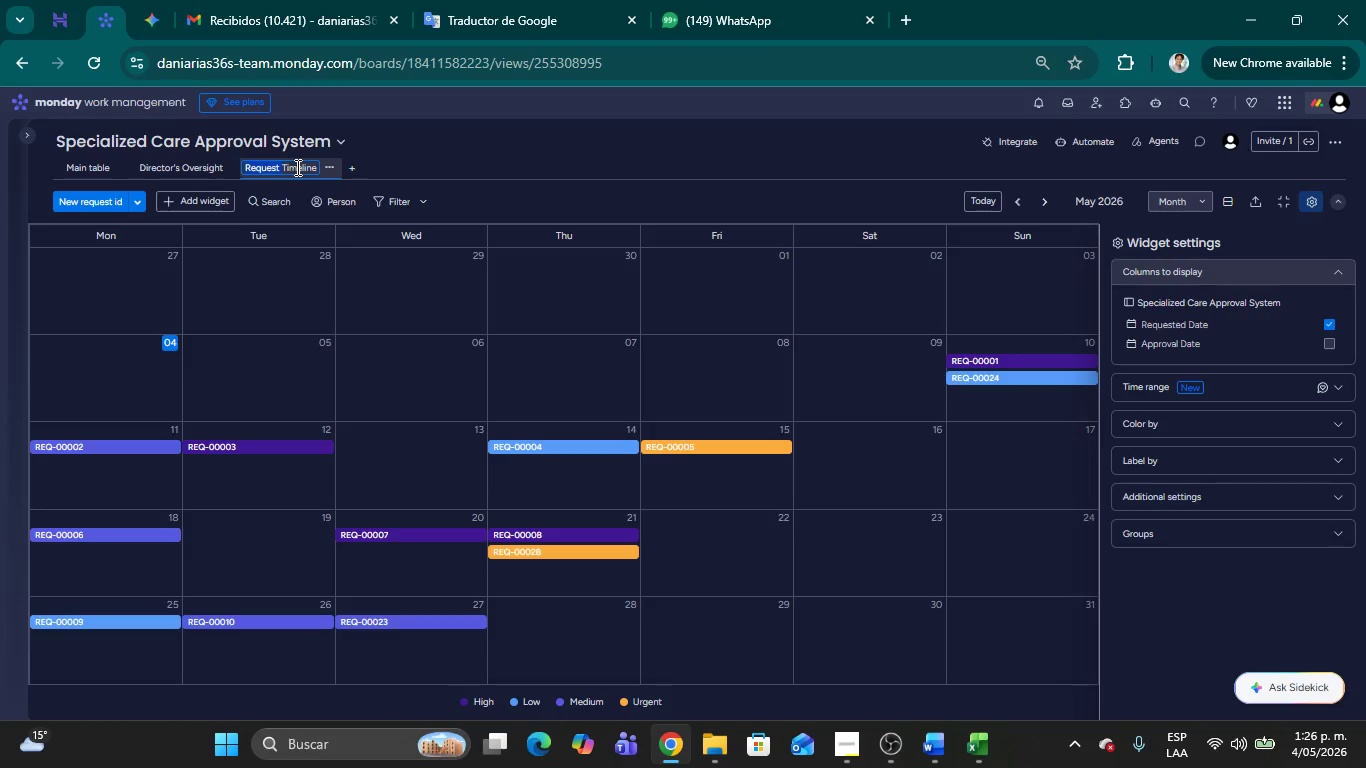 
double_click([297, 167])
 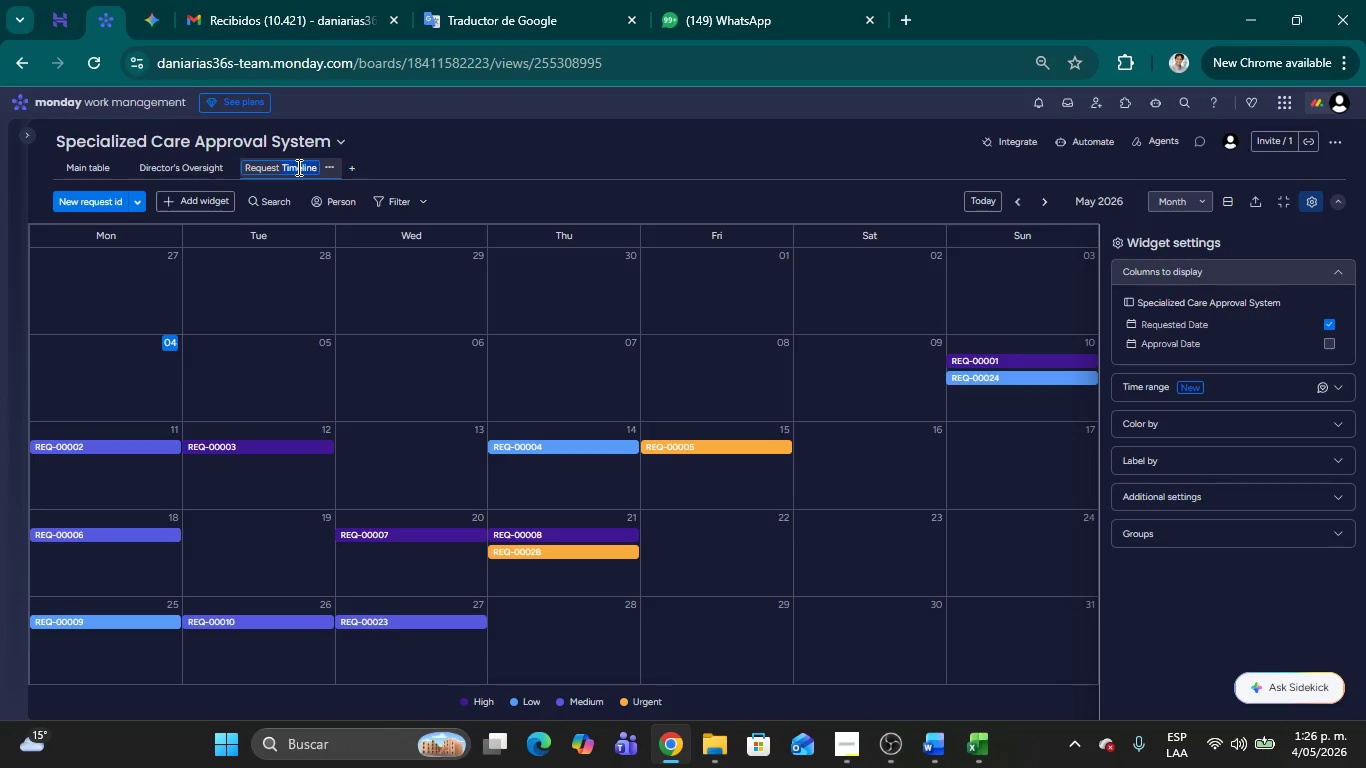 
triple_click([297, 167])
 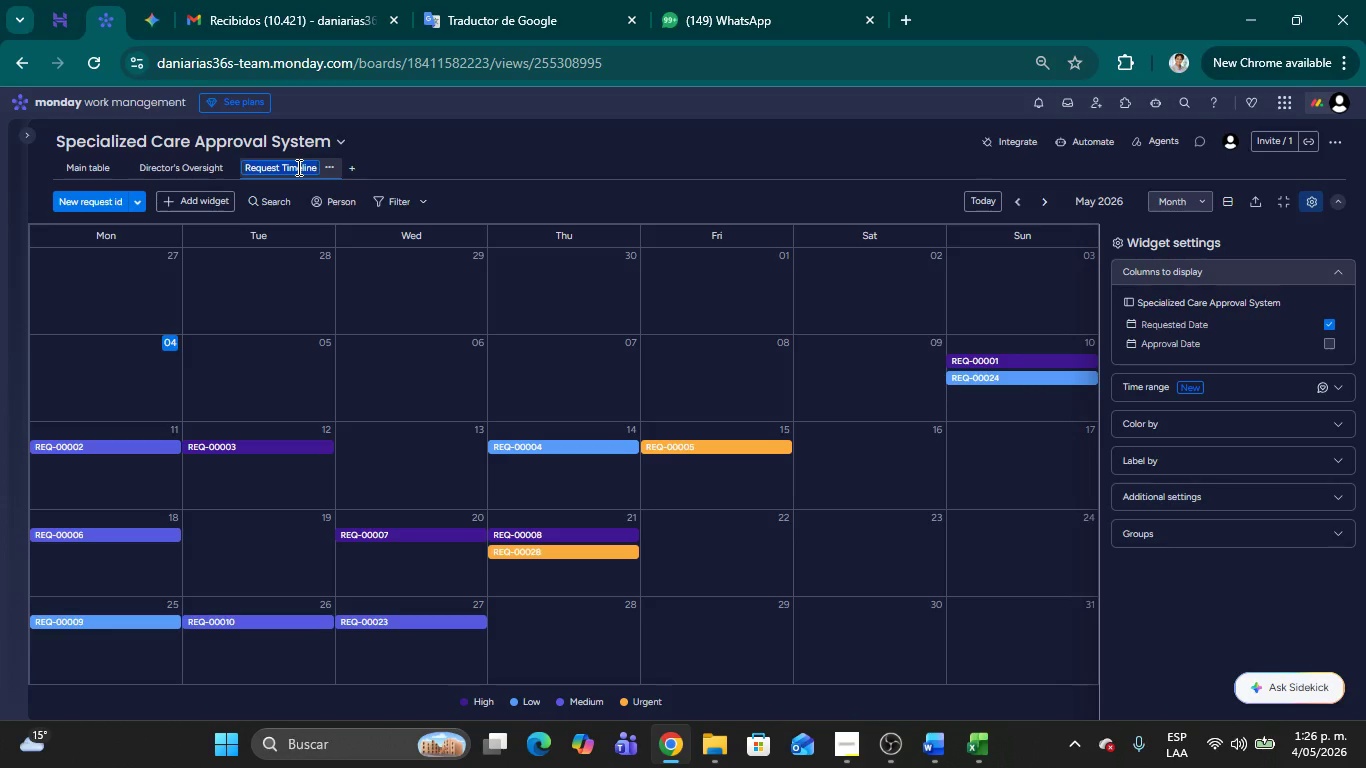 
key(Control+C)
 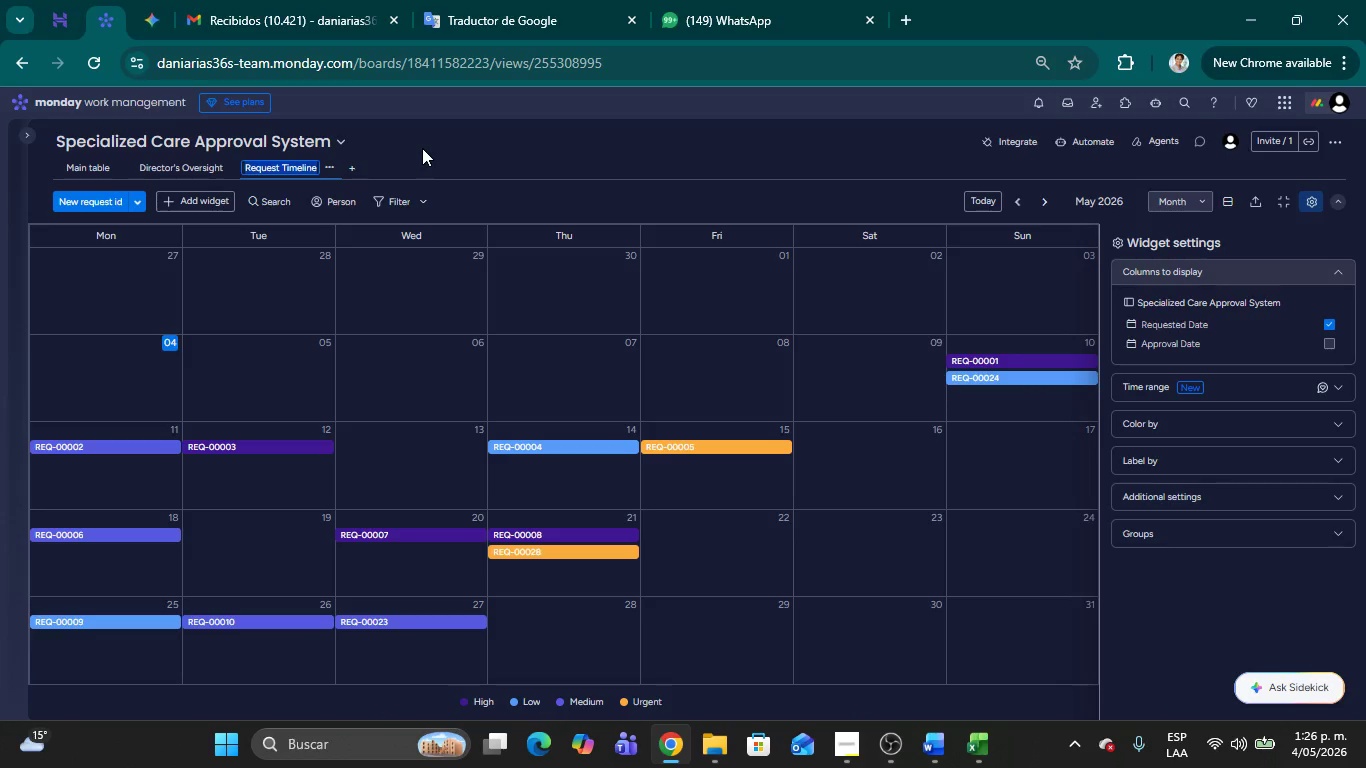 
left_click([422, 148])
 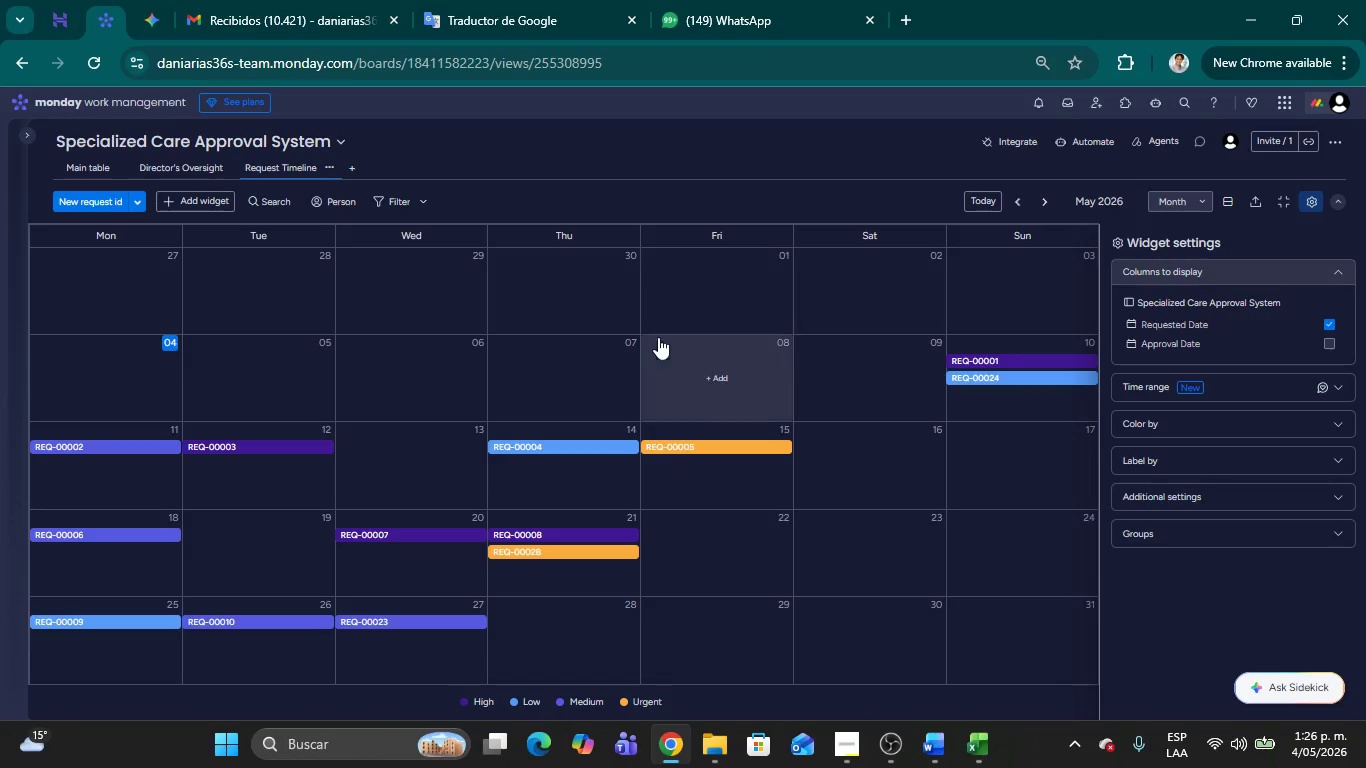 
key(Alt+AltLeft)
 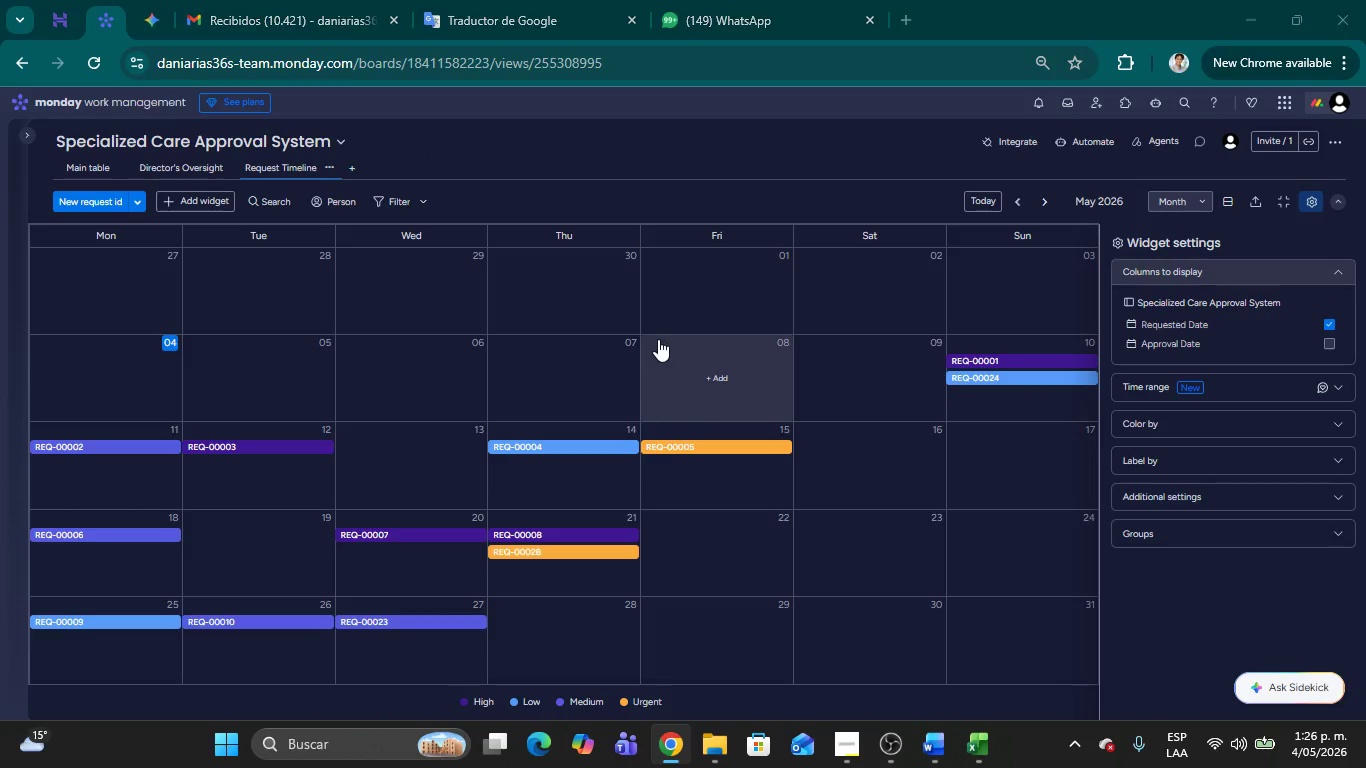 
key(Alt+Tab)
 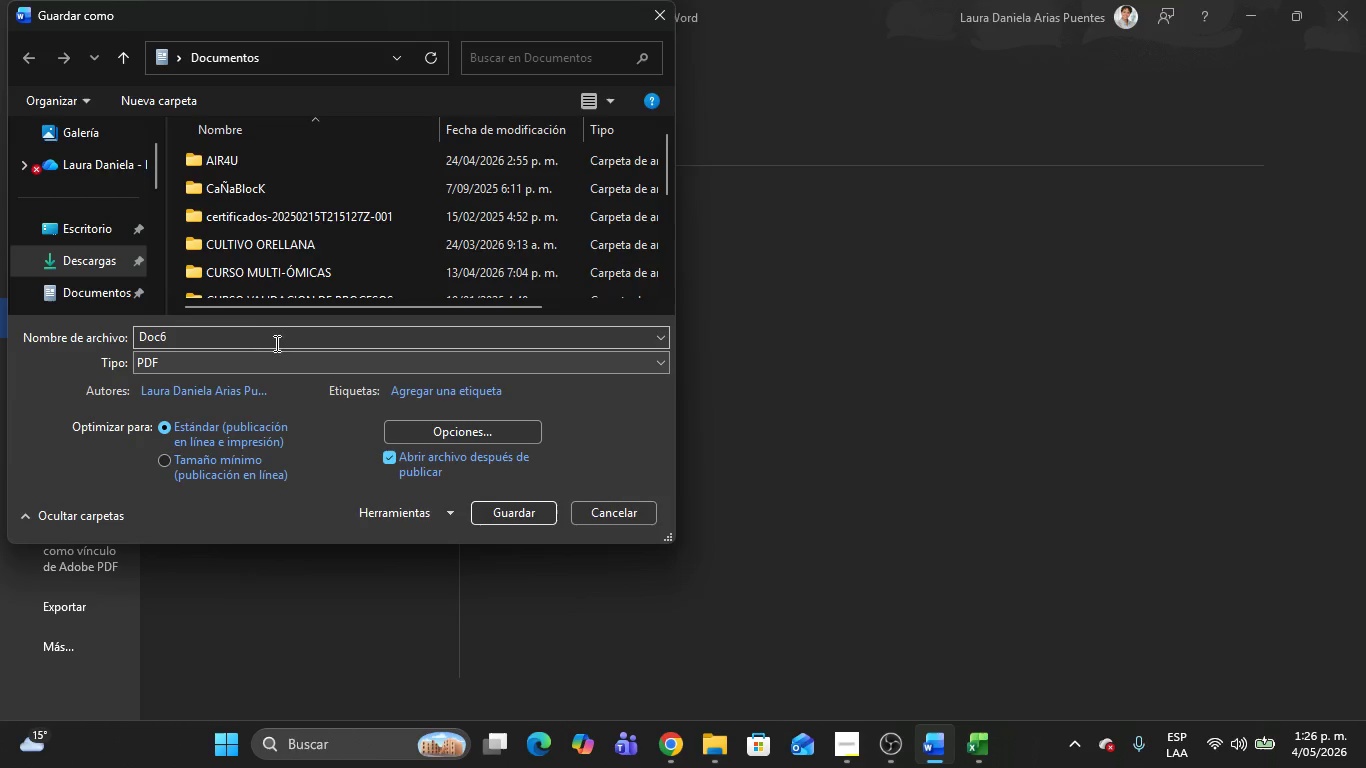 
double_click([268, 338])
 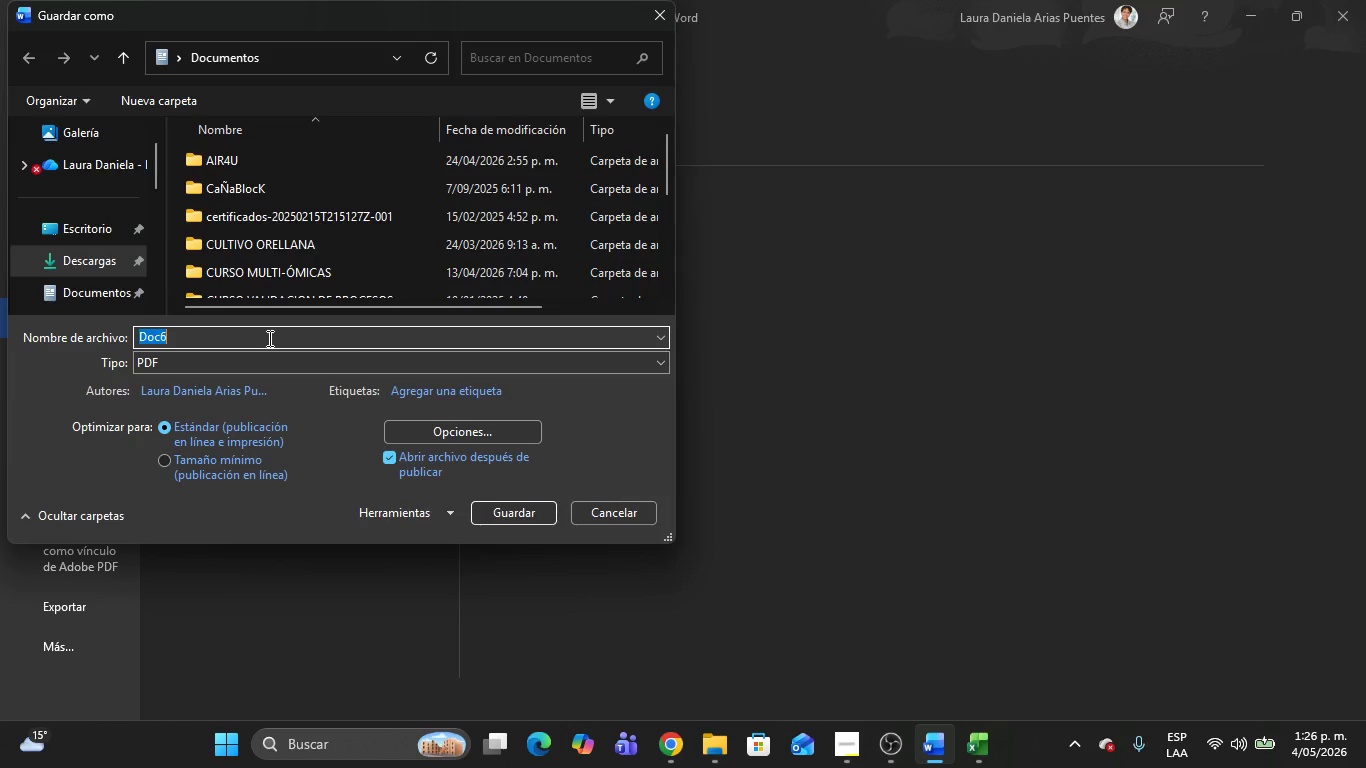 
key(Control+V)
 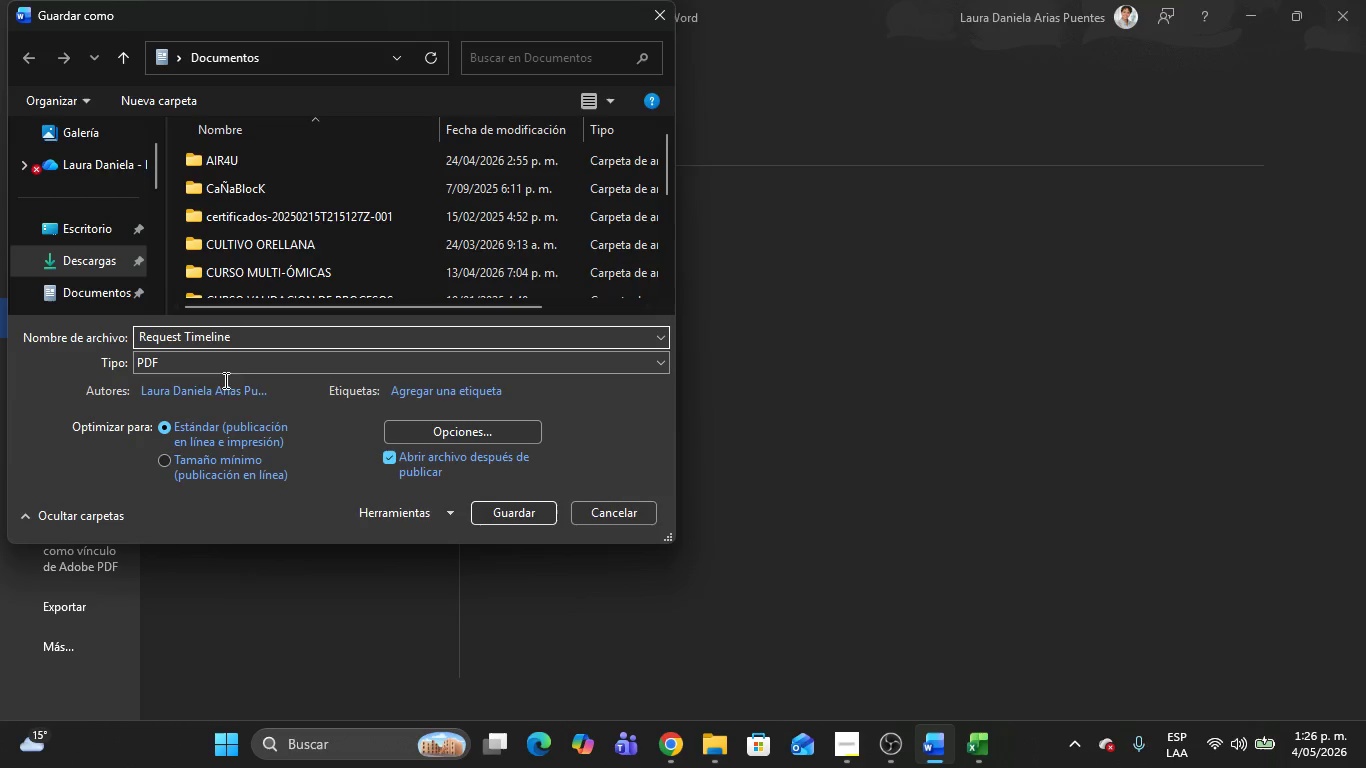 
scroll: coordinate [356, 208], scroll_direction: up, amount: 4.0
 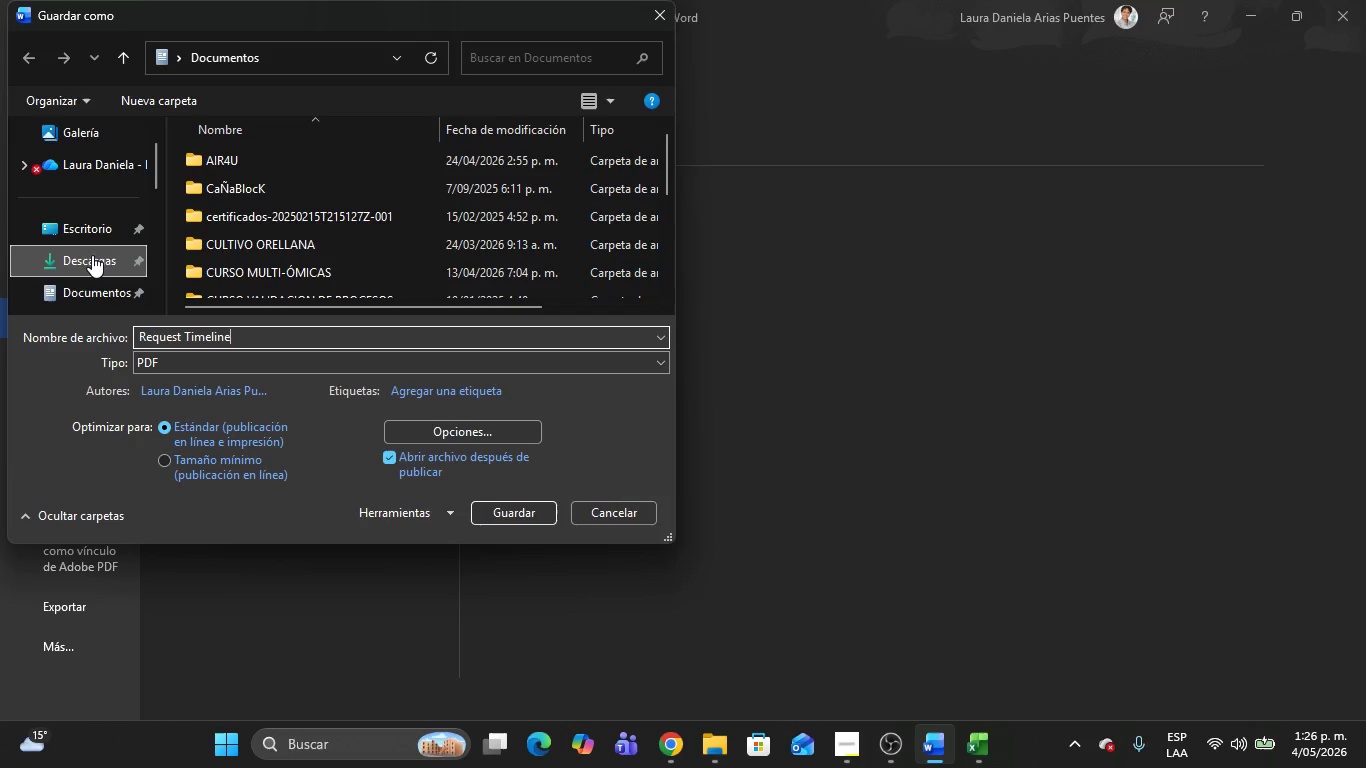 
left_click([91, 258])
 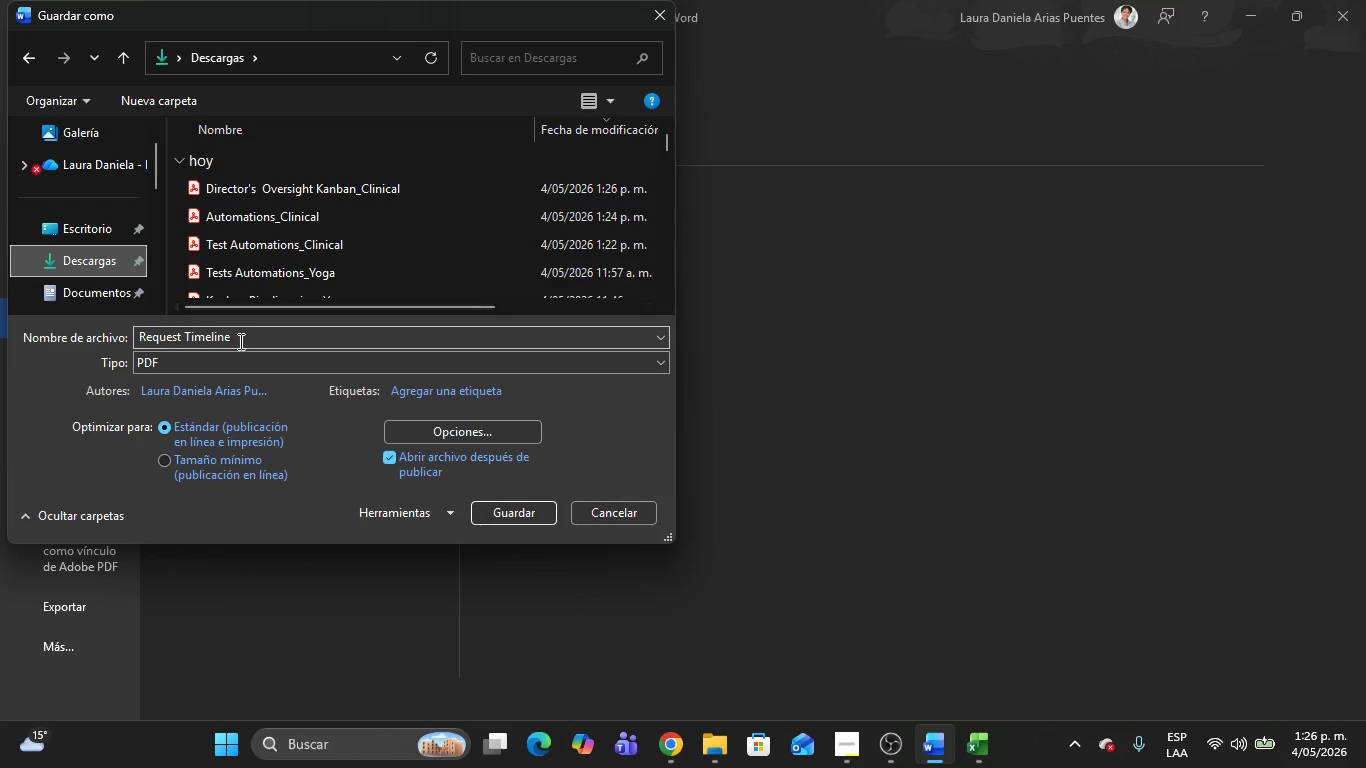 
left_click([239, 338])
 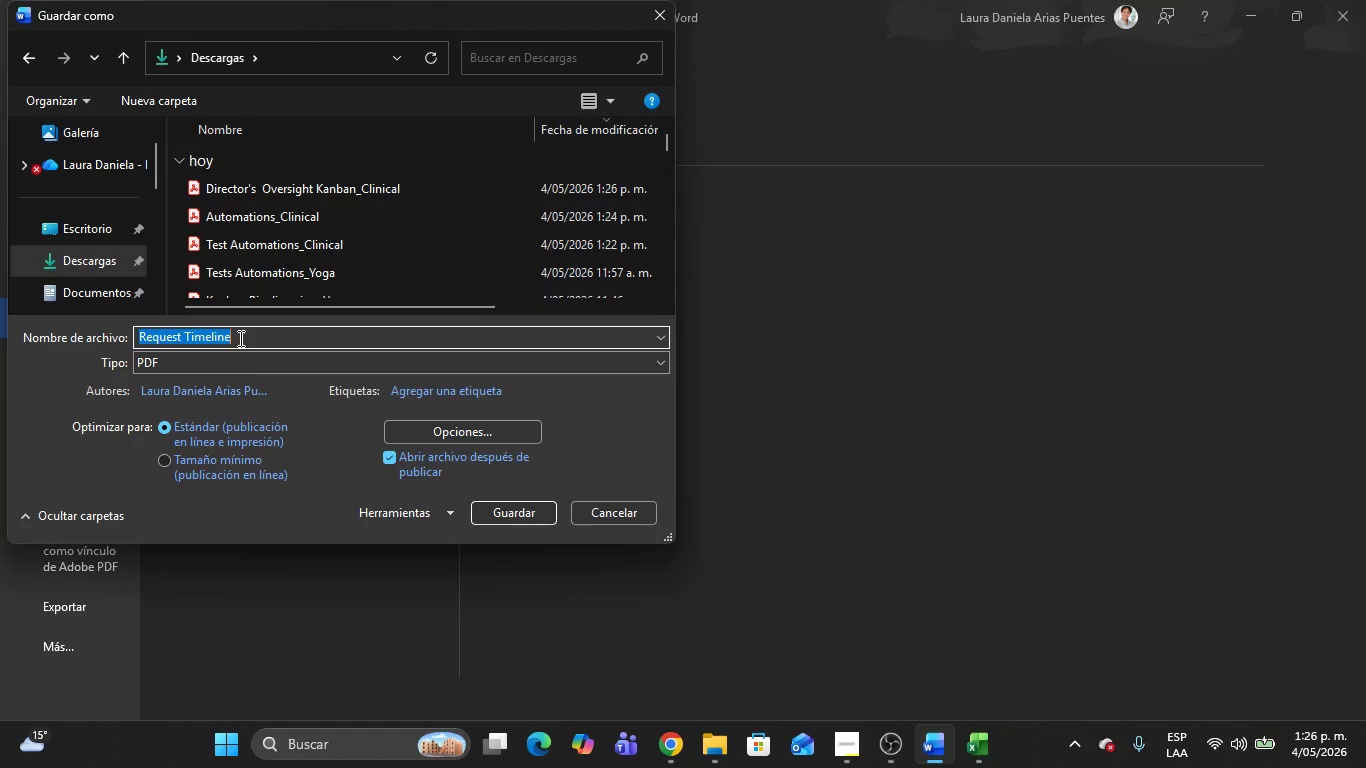 
left_click([239, 338])
 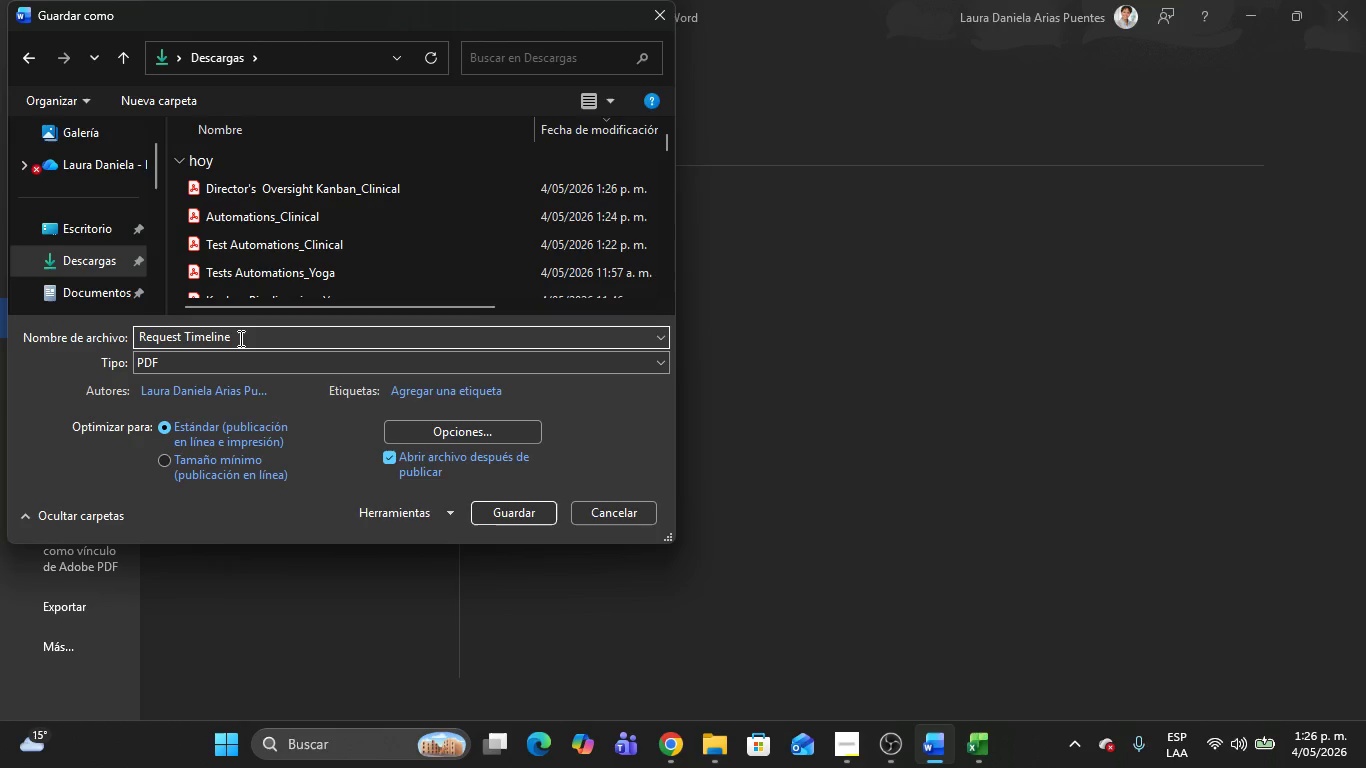 
type(_Clinical )
 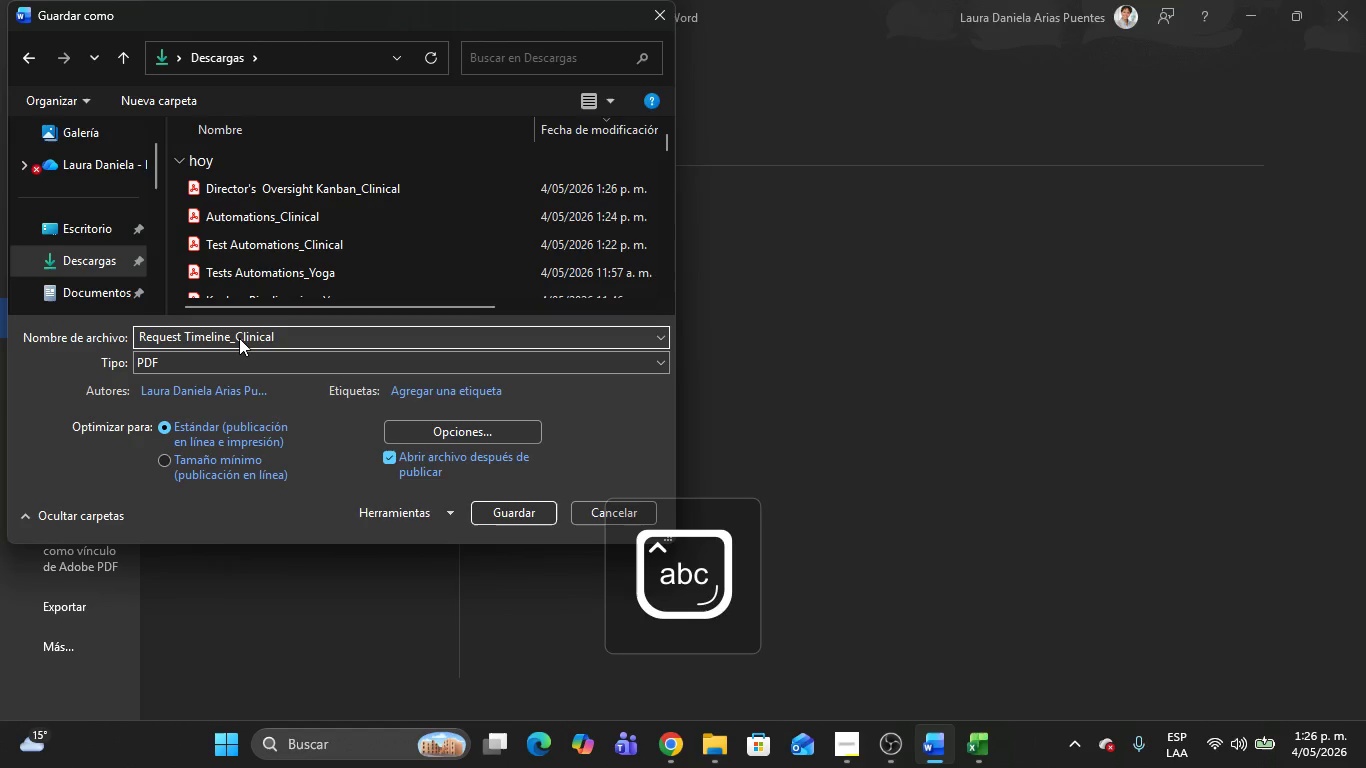 
key(ArrowLeft)
 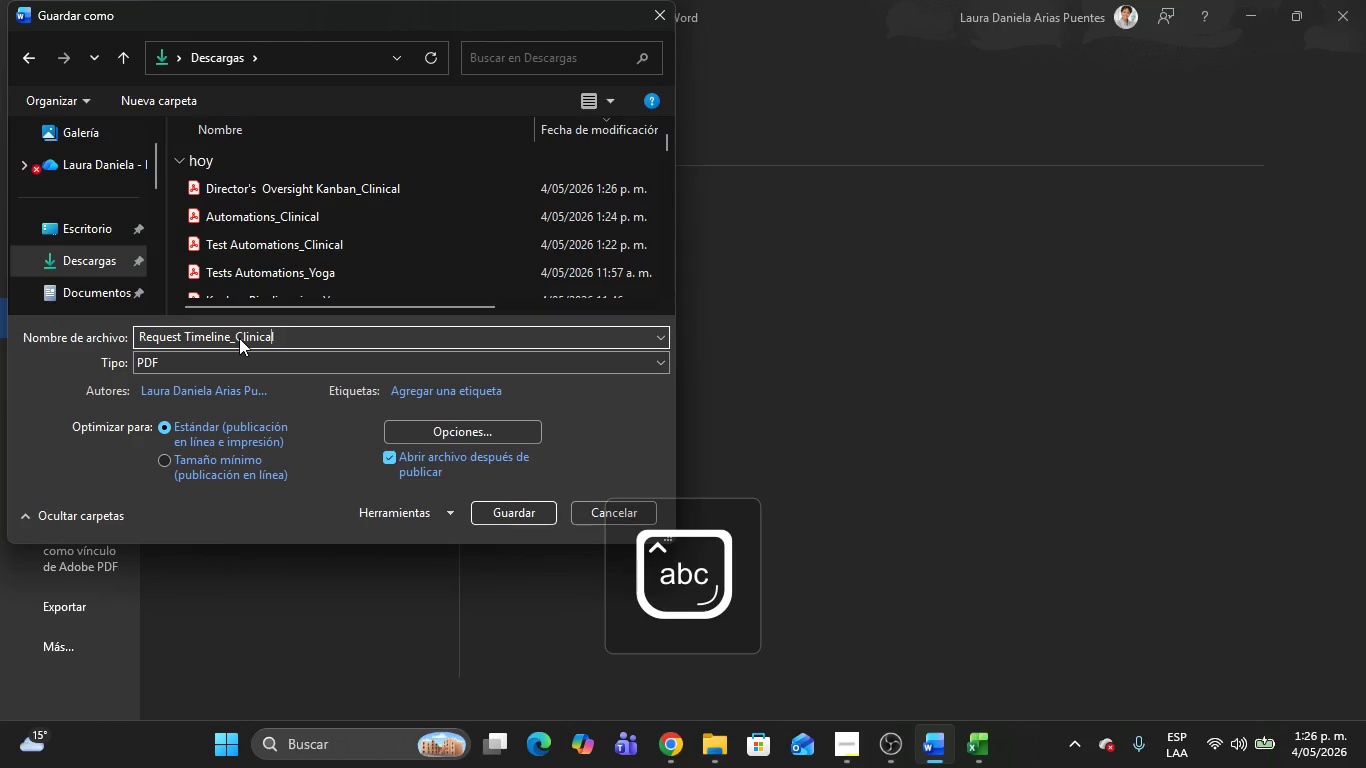 
key(ArrowLeft)
 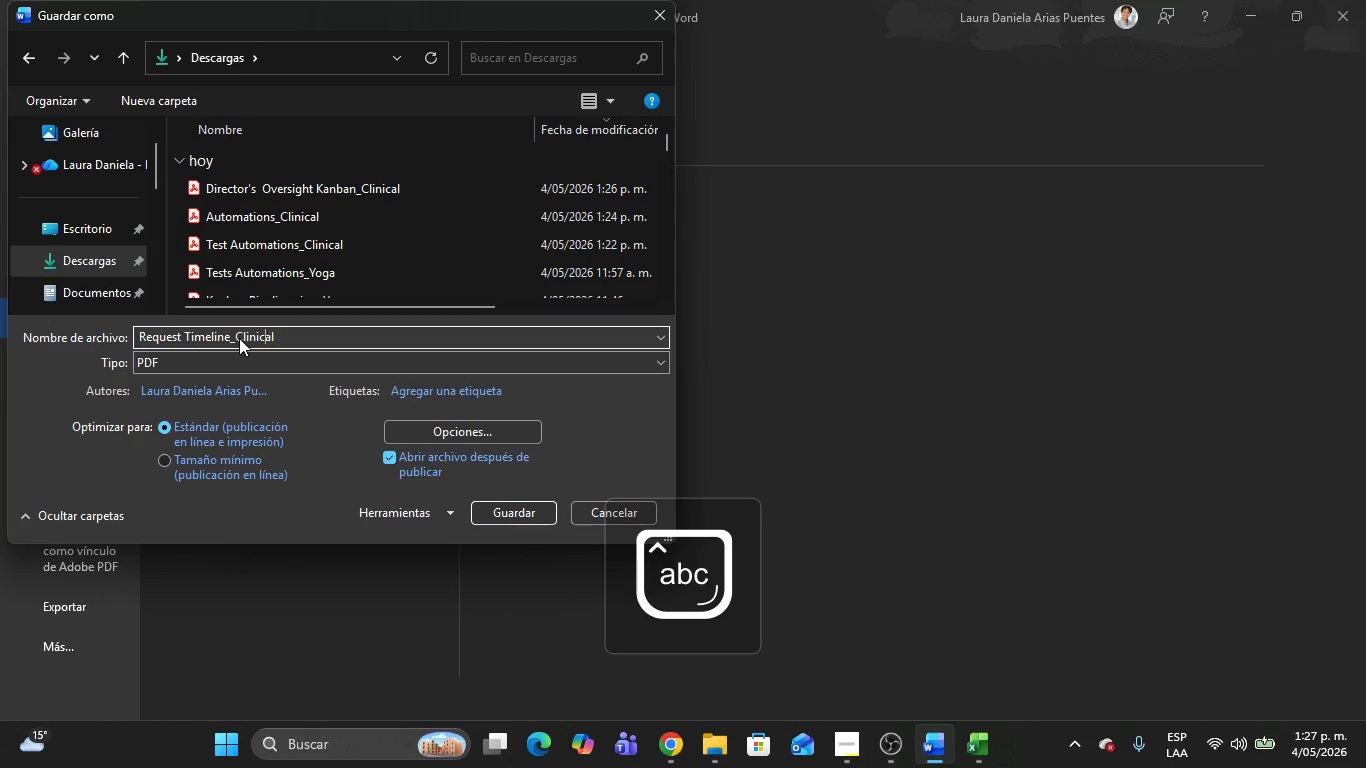 
key(ArrowLeft)
 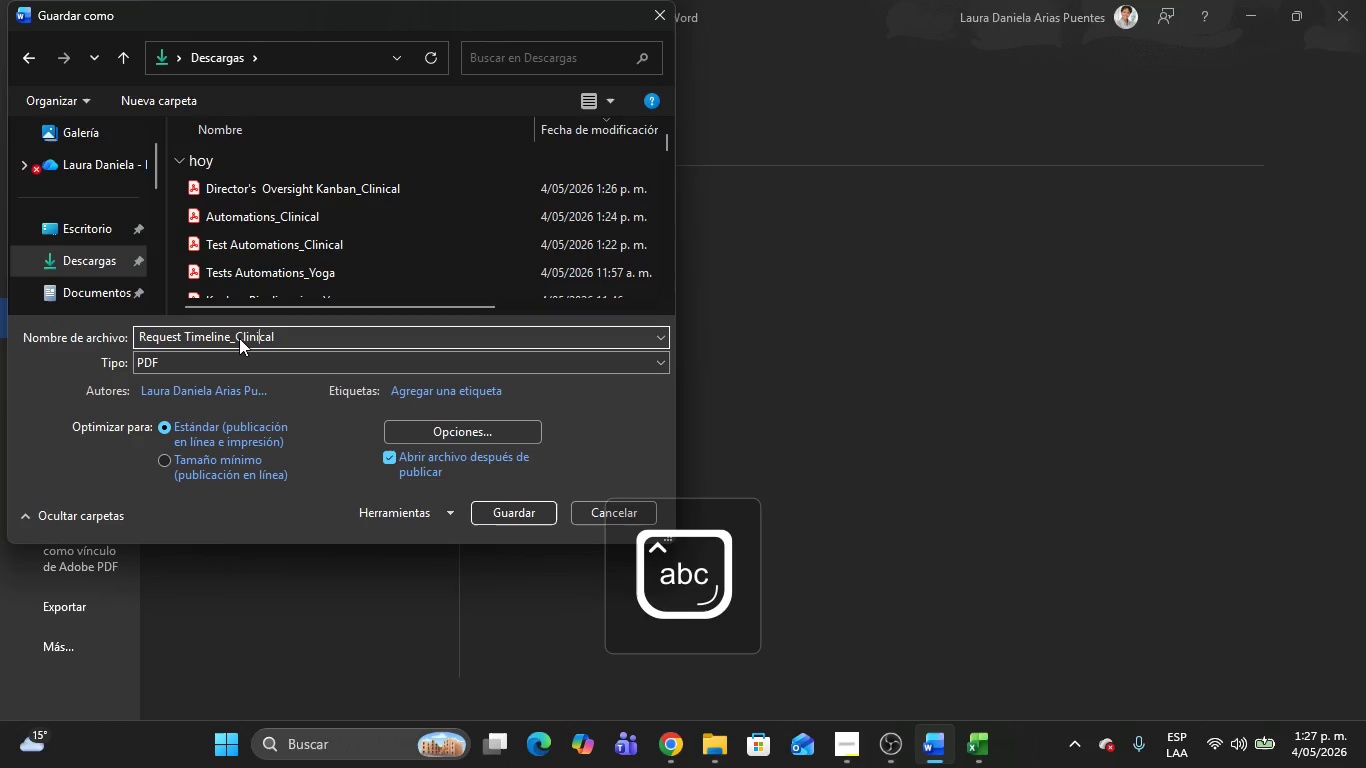 
key(ArrowLeft)
 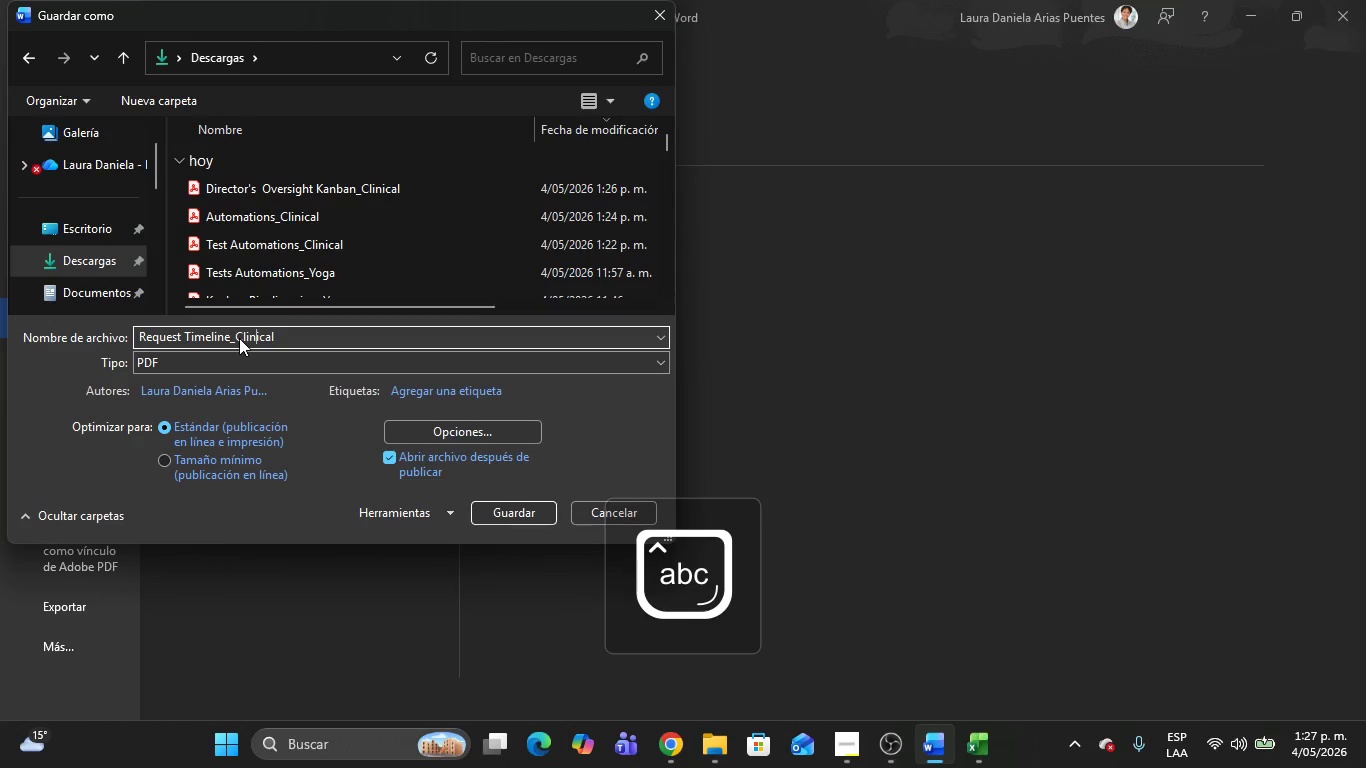 
key(ArrowLeft)
 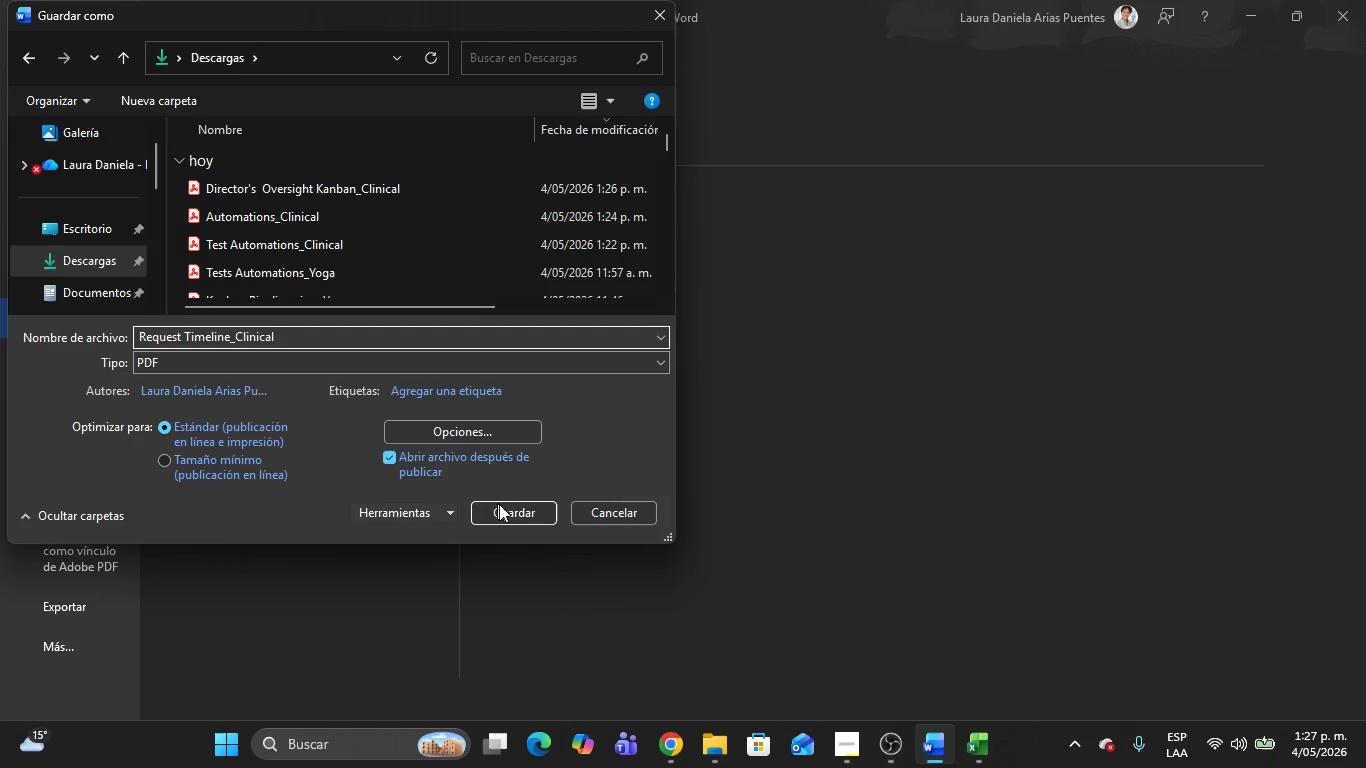 
left_click([514, 513])
 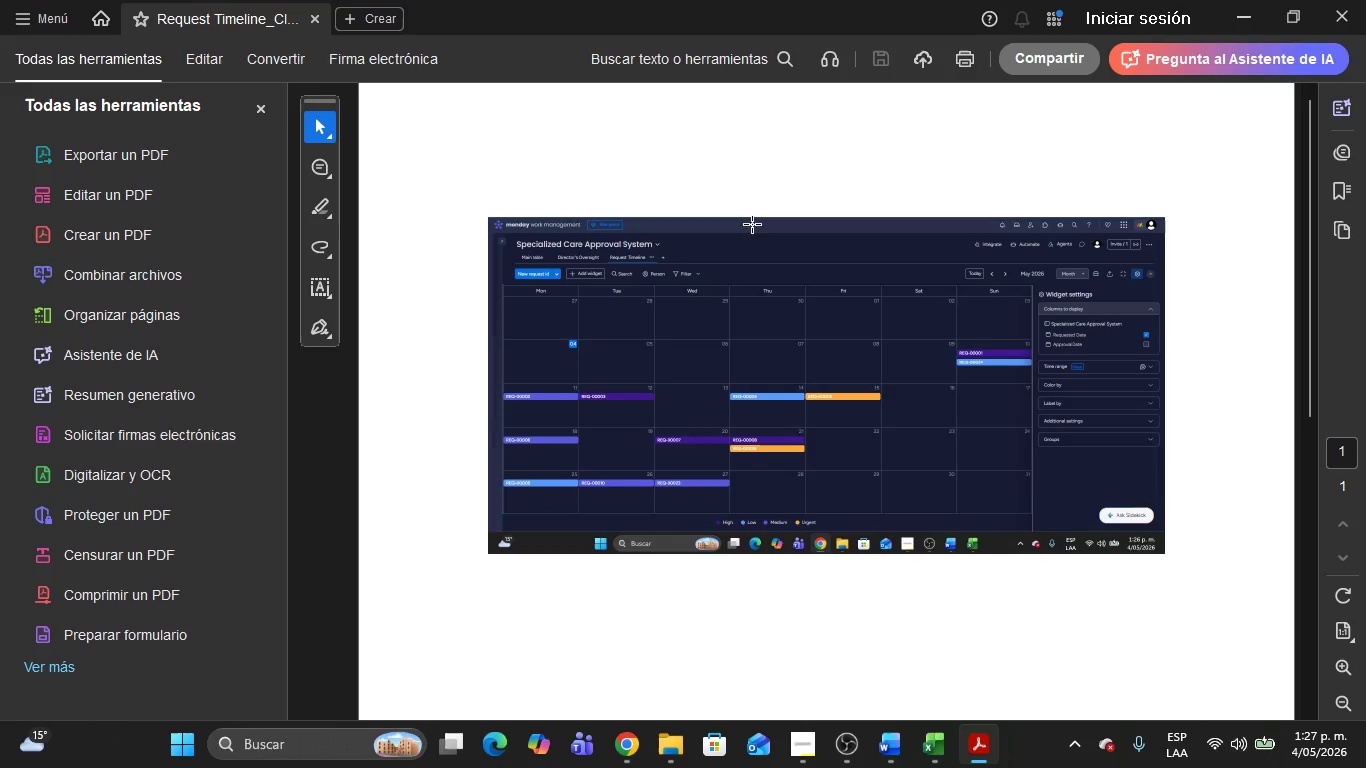 
left_click([1365, 0])
 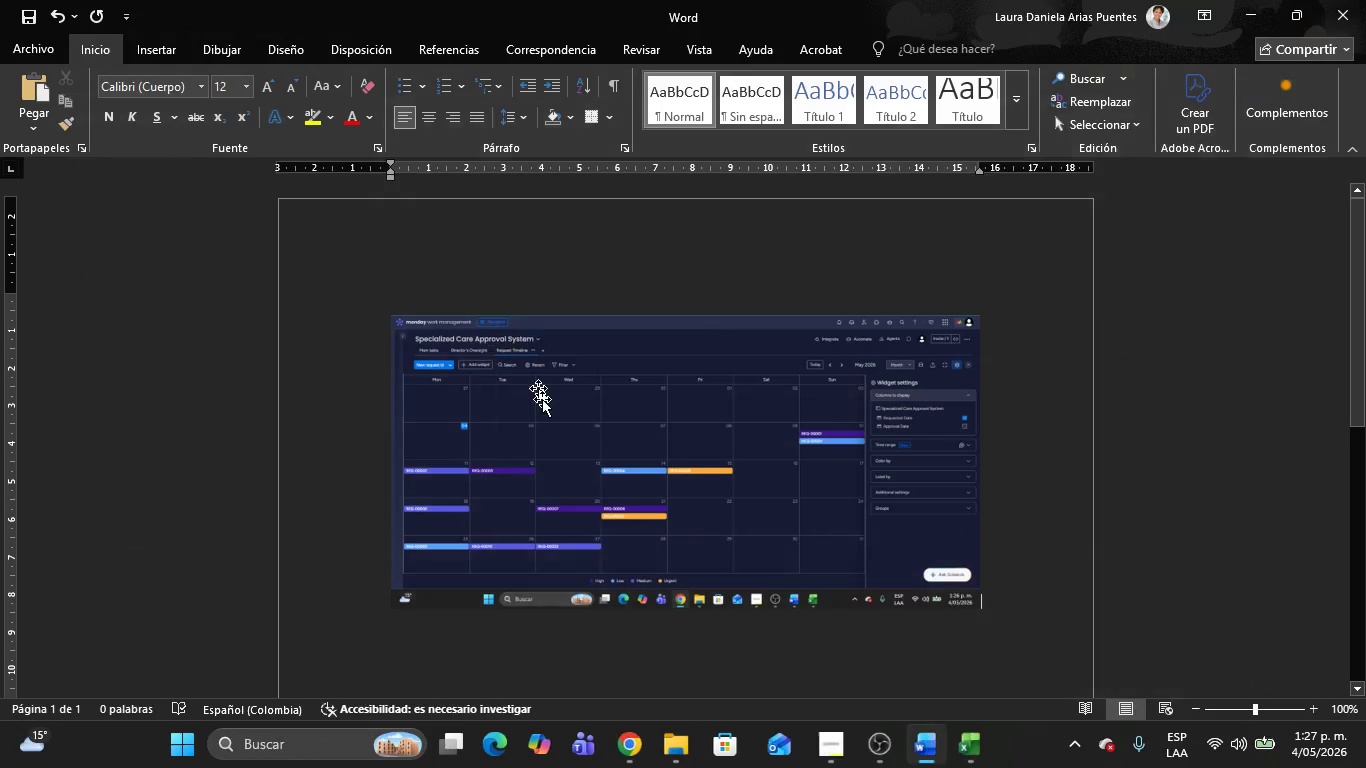 
left_click([605, 444])
 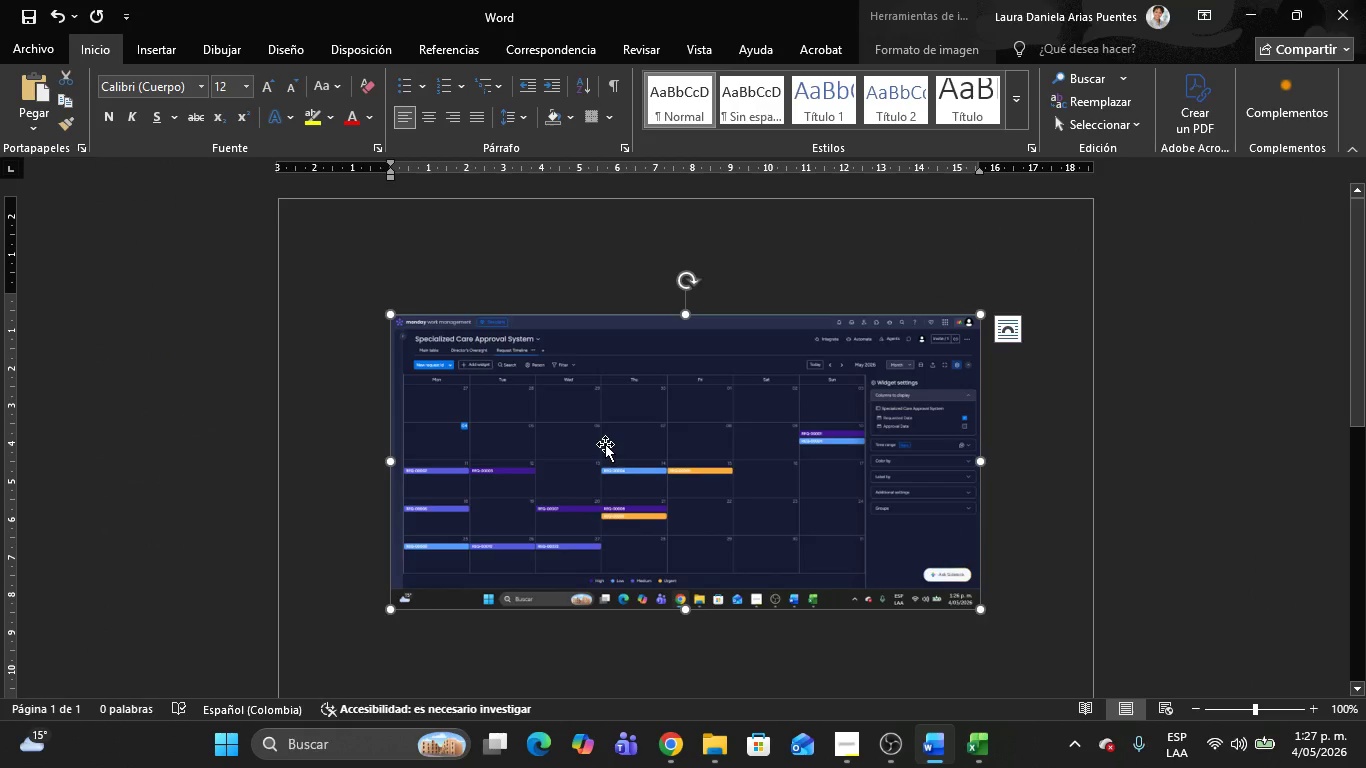 
key(Delete)
 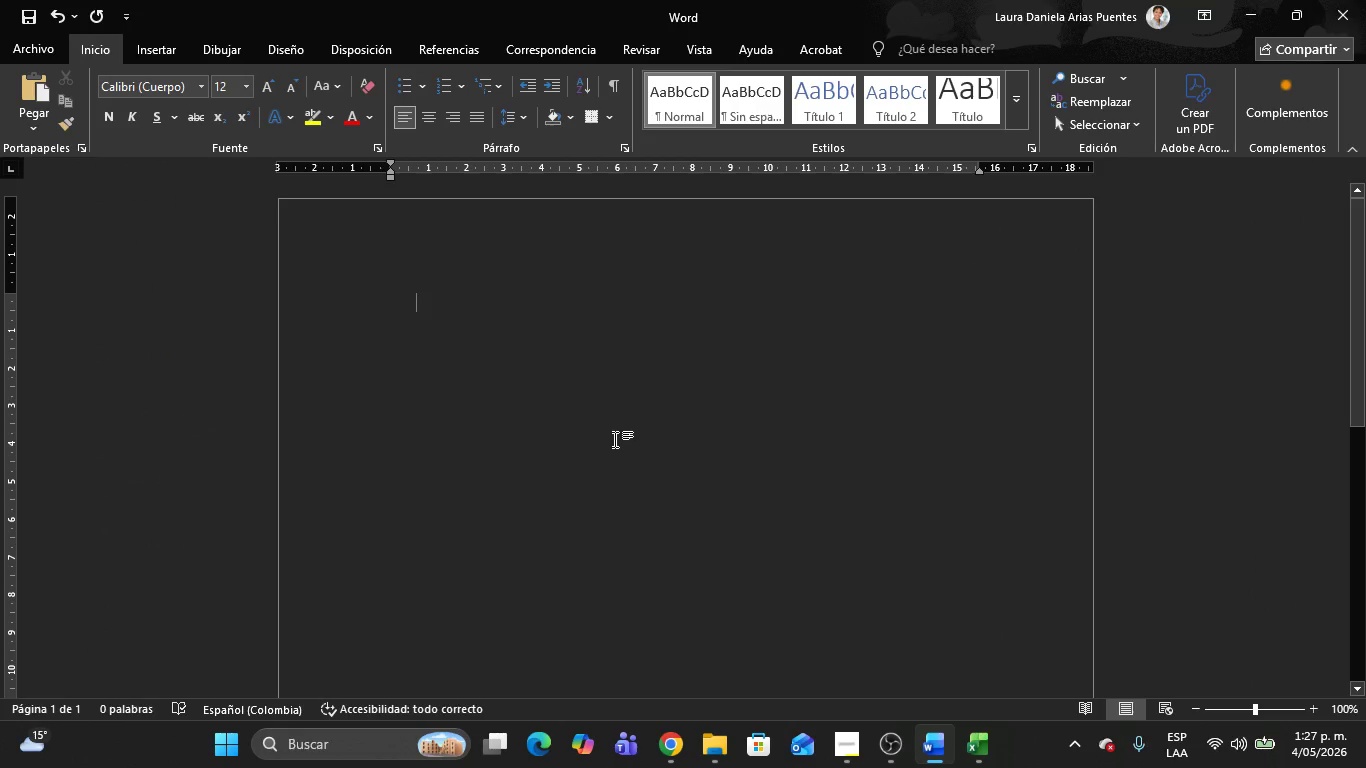 
key(Alt+AltLeft)
 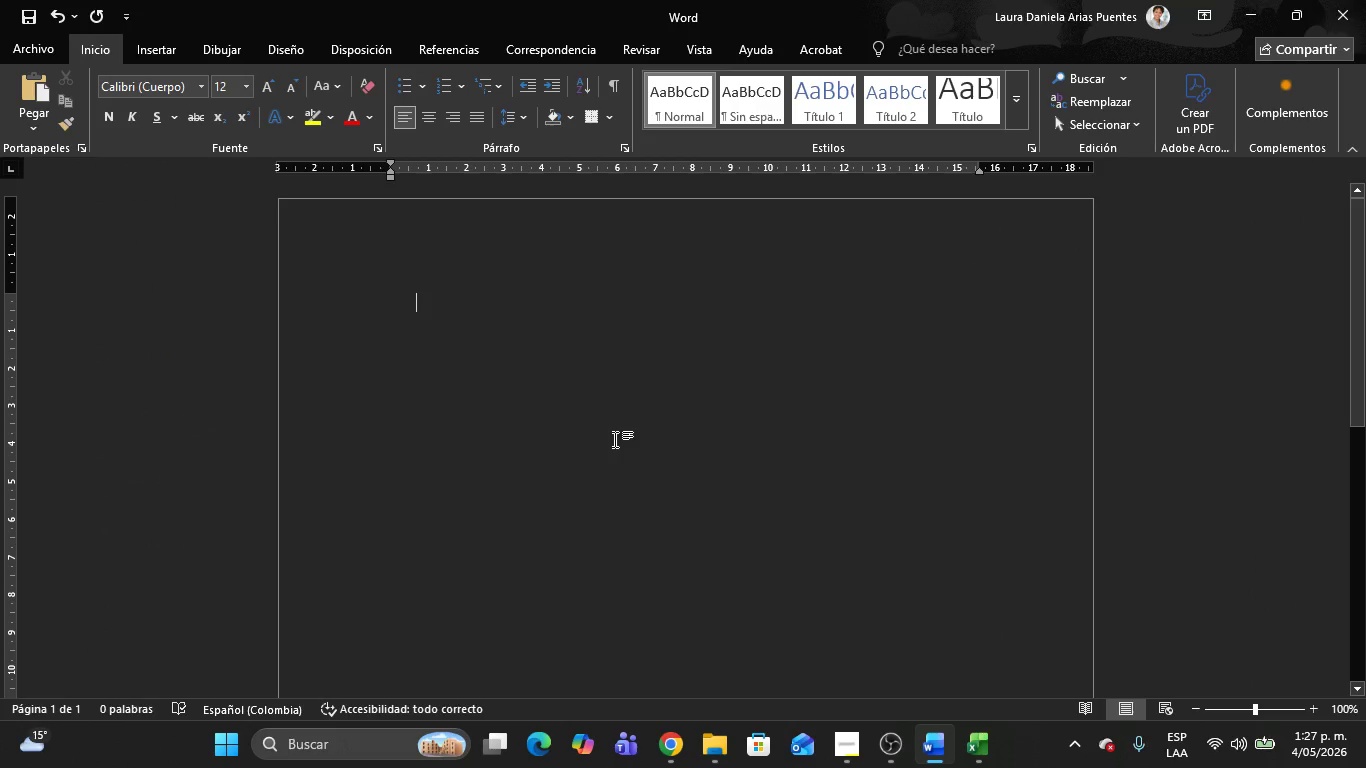 
key(Alt+Tab)
 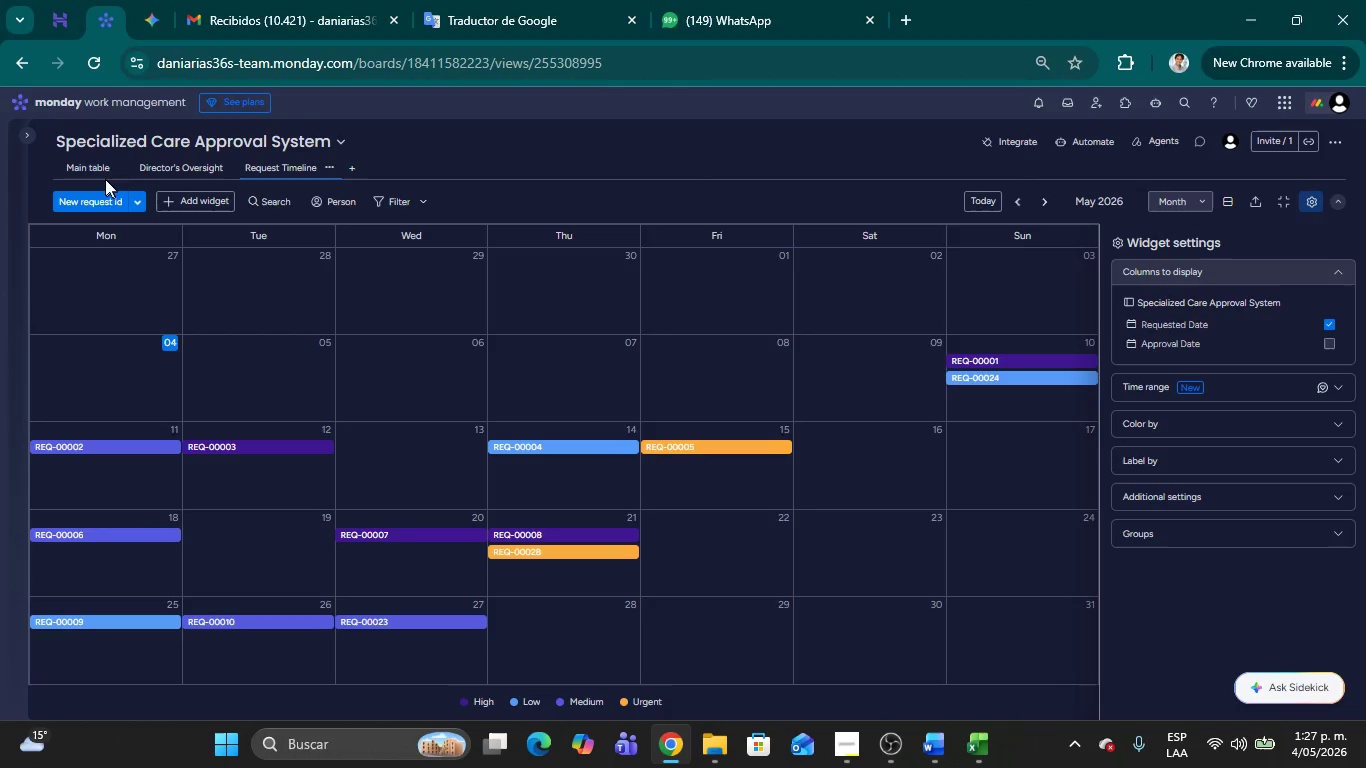 
left_click([82, 168])
 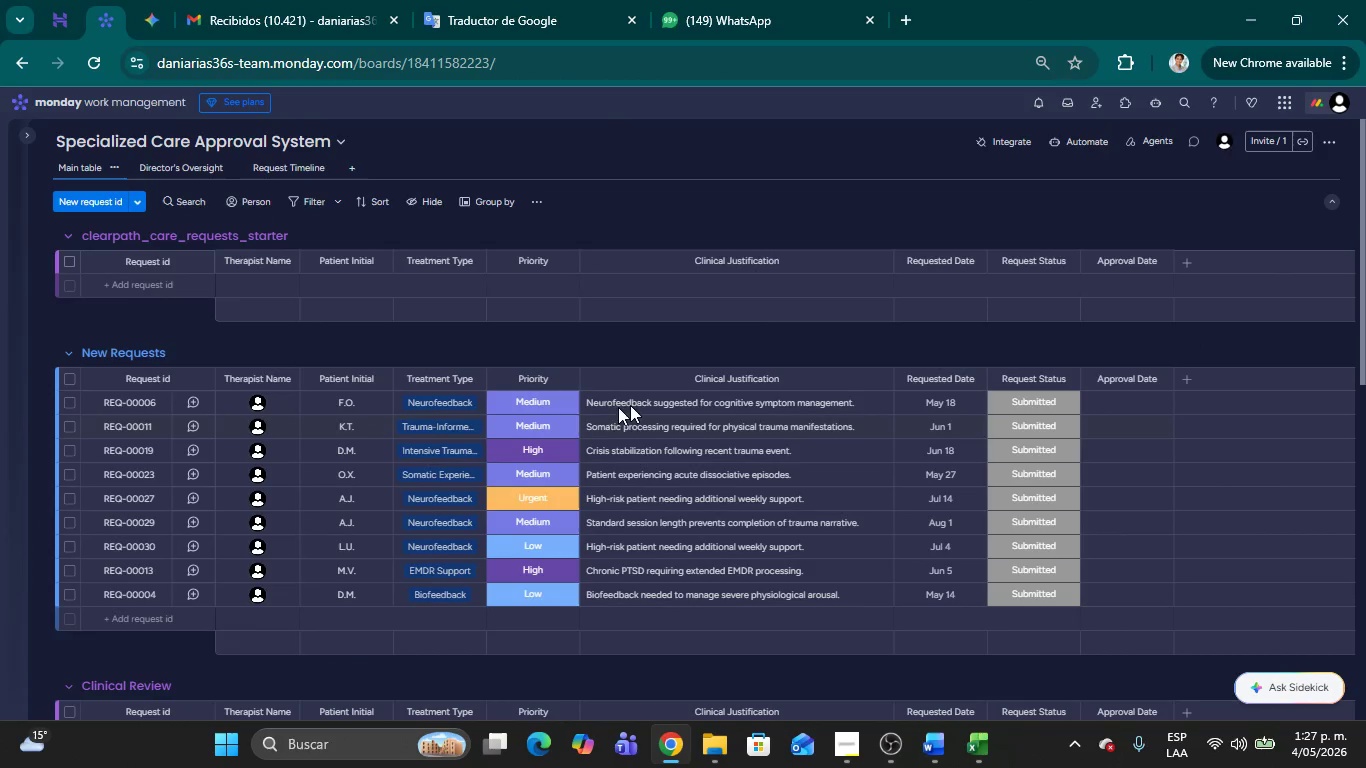 
scroll: coordinate [923, 424], scroll_direction: up, amount: 16.0
 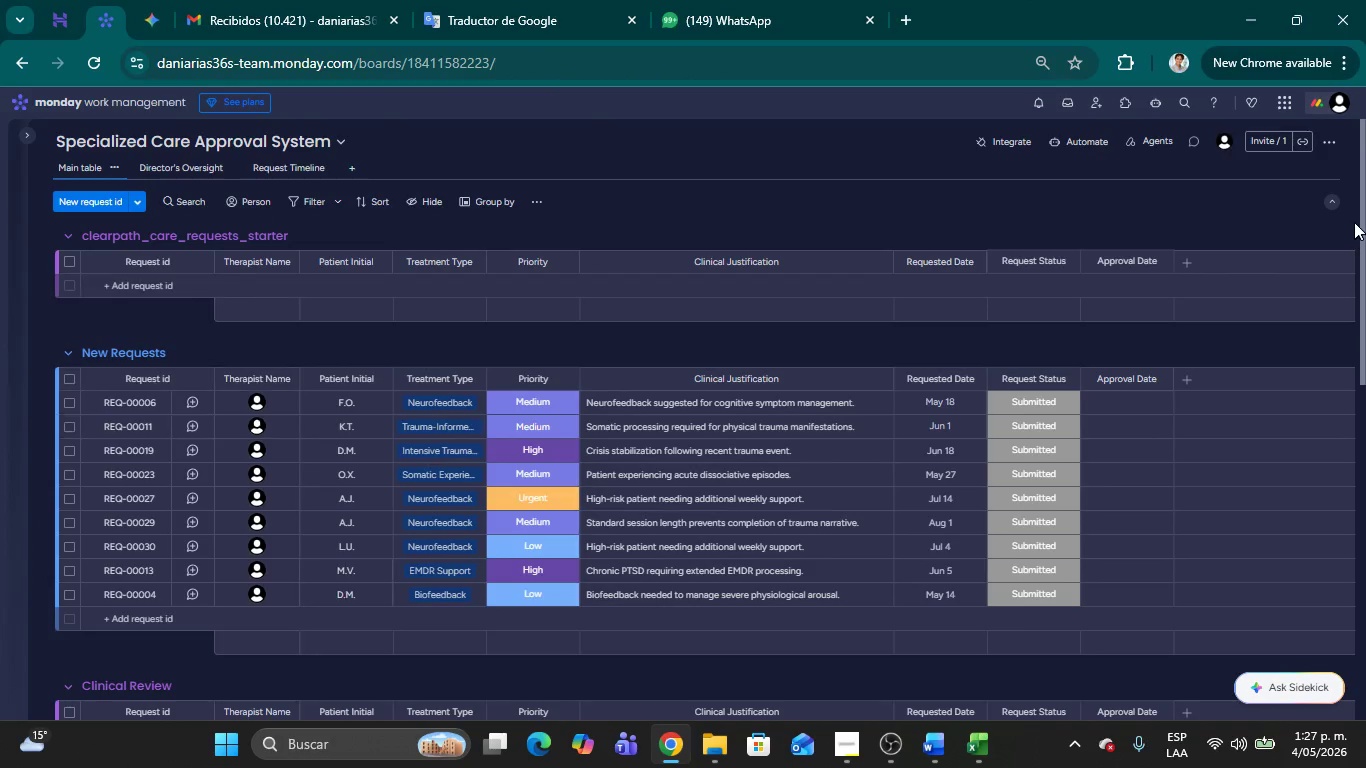 
left_click_drag(start_coordinate=[1365, 210], to_coordinate=[1365, 232])
 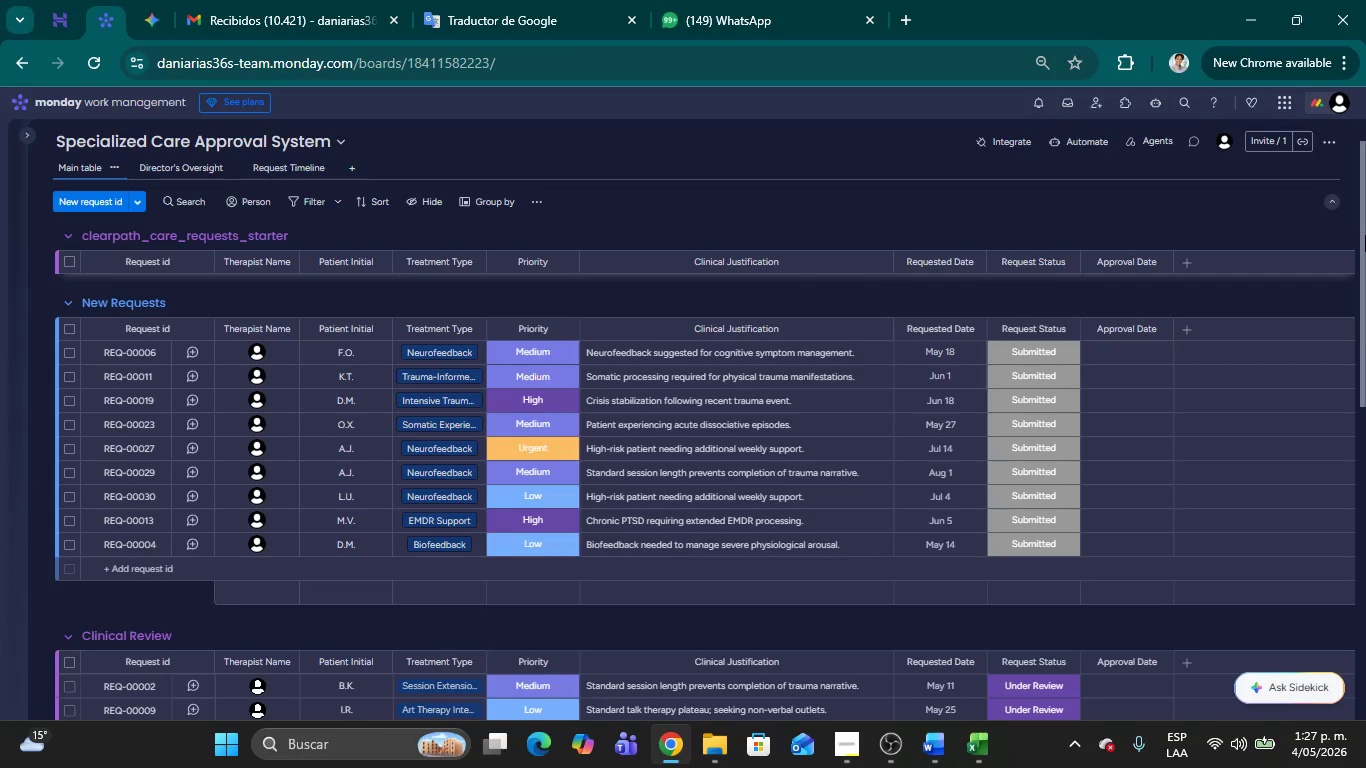 
key(Meta+Shift+MetaLeft)
 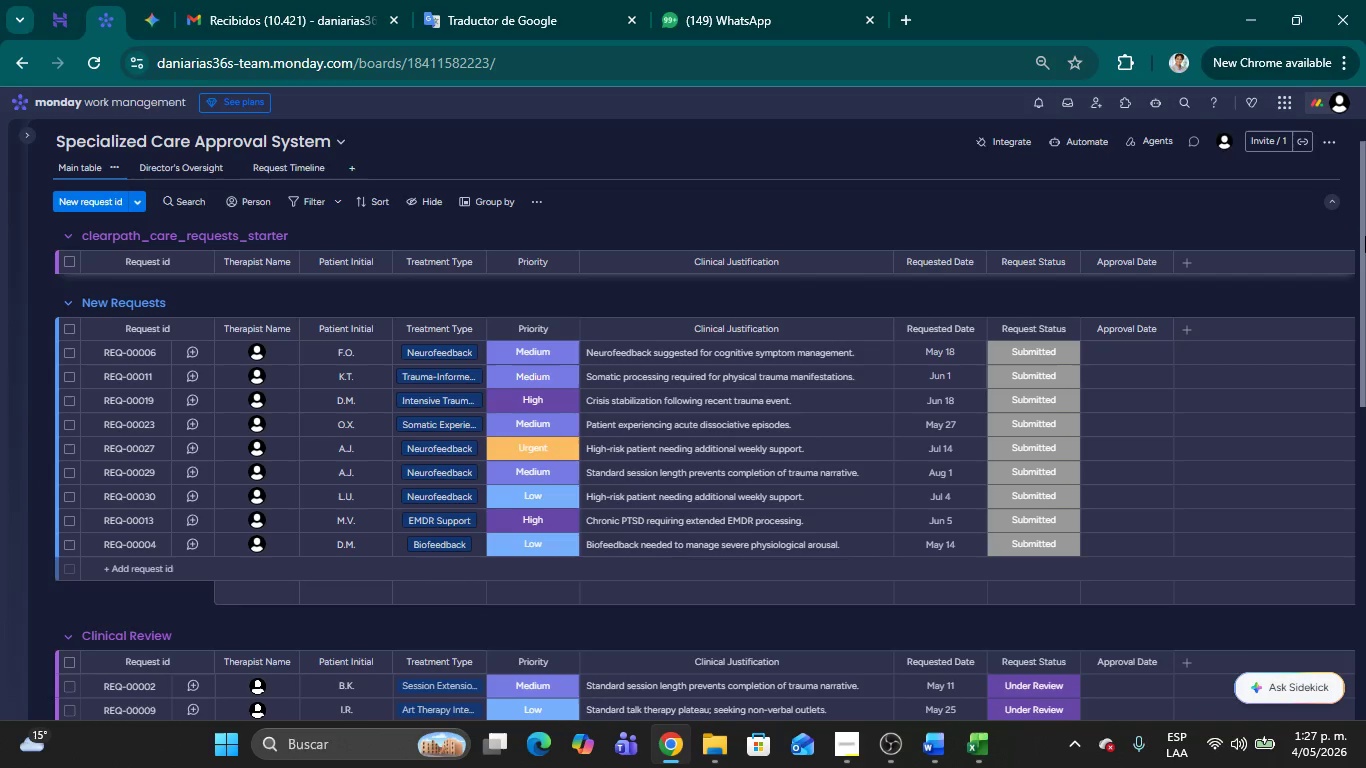 
key(Meta+Shift+S)
 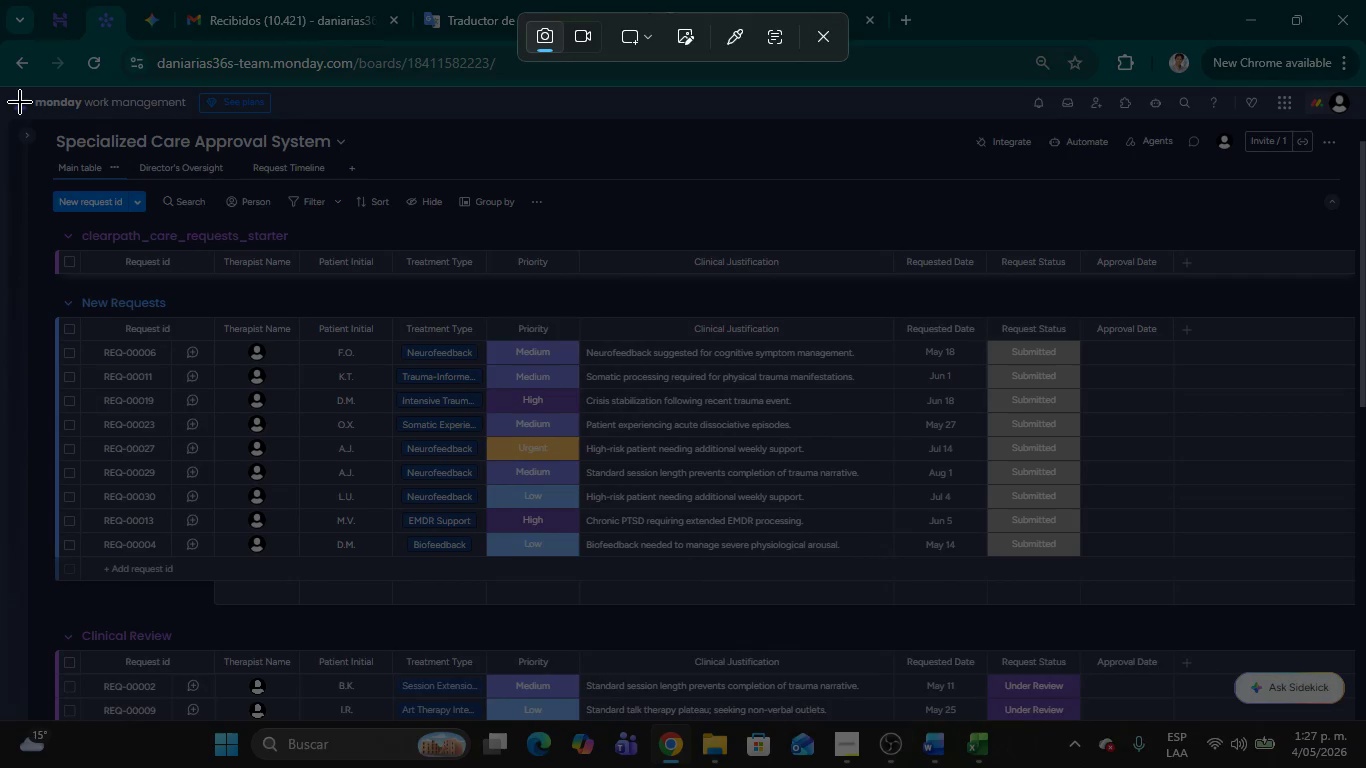 
left_click_drag(start_coordinate=[0, 86], to_coordinate=[1365, 623])
 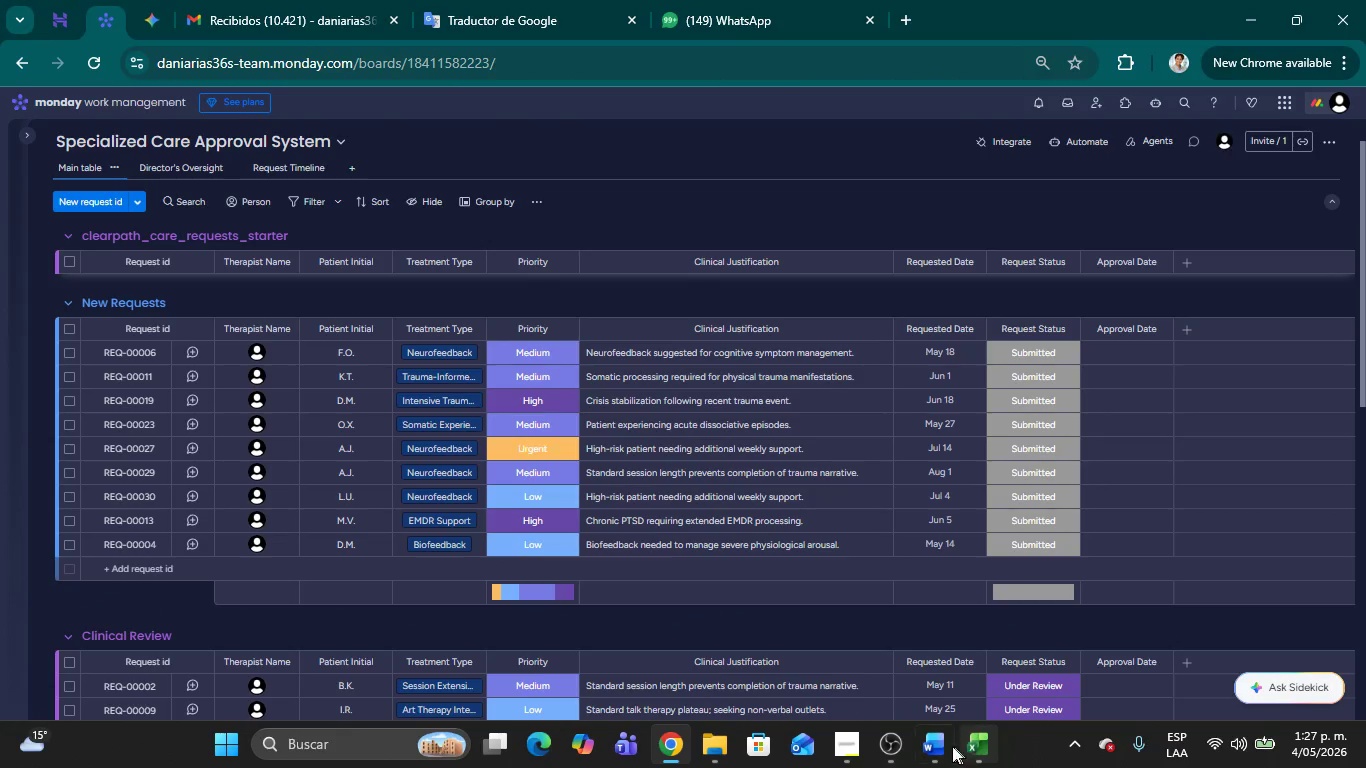 
left_click([933, 748])
 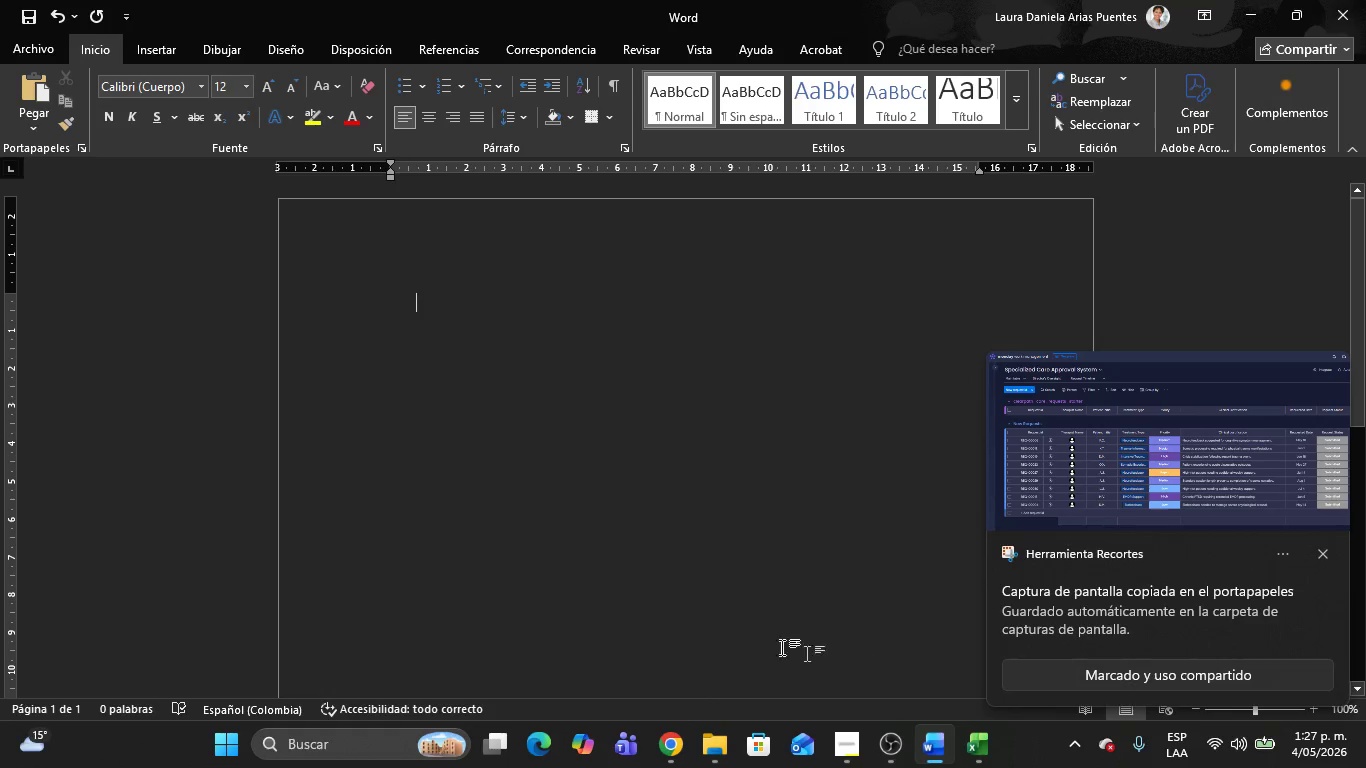 
key(Control+V)
 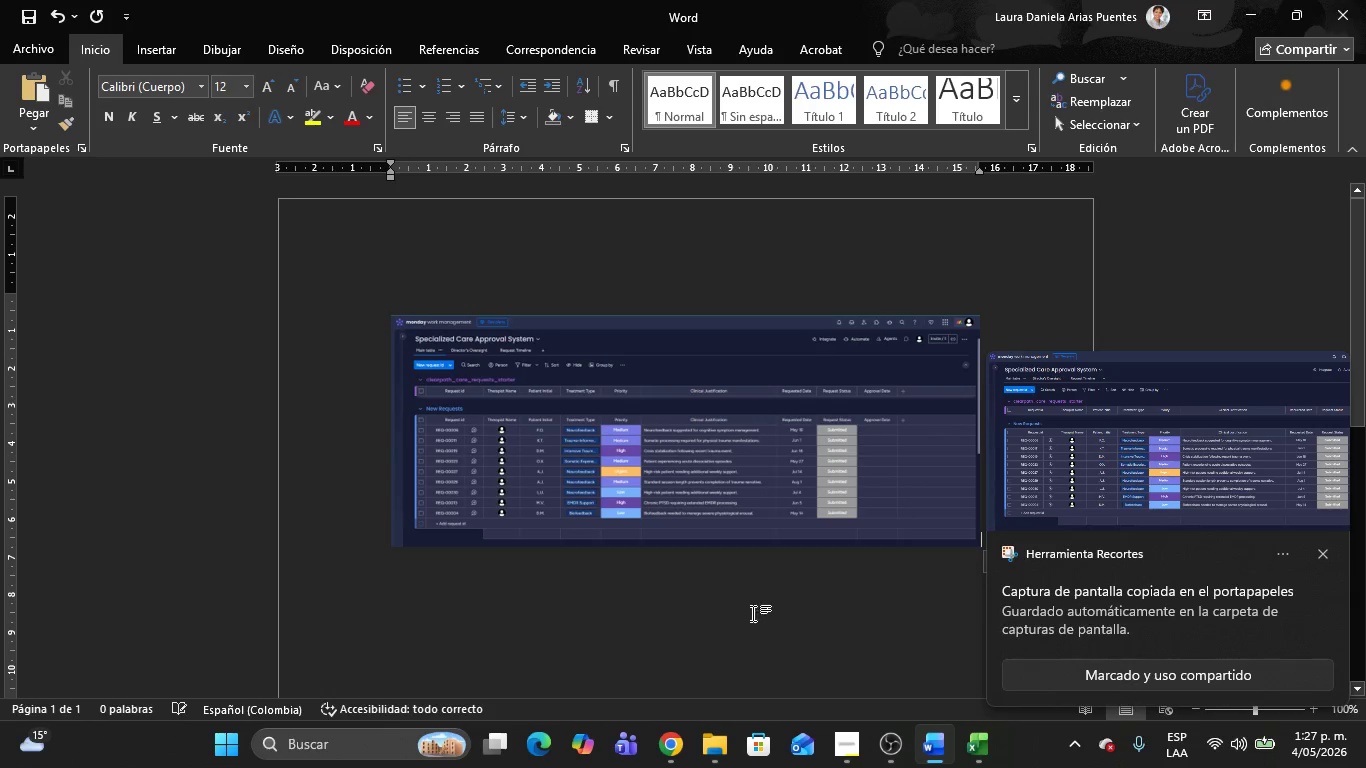 
key(Alt+AltLeft)
 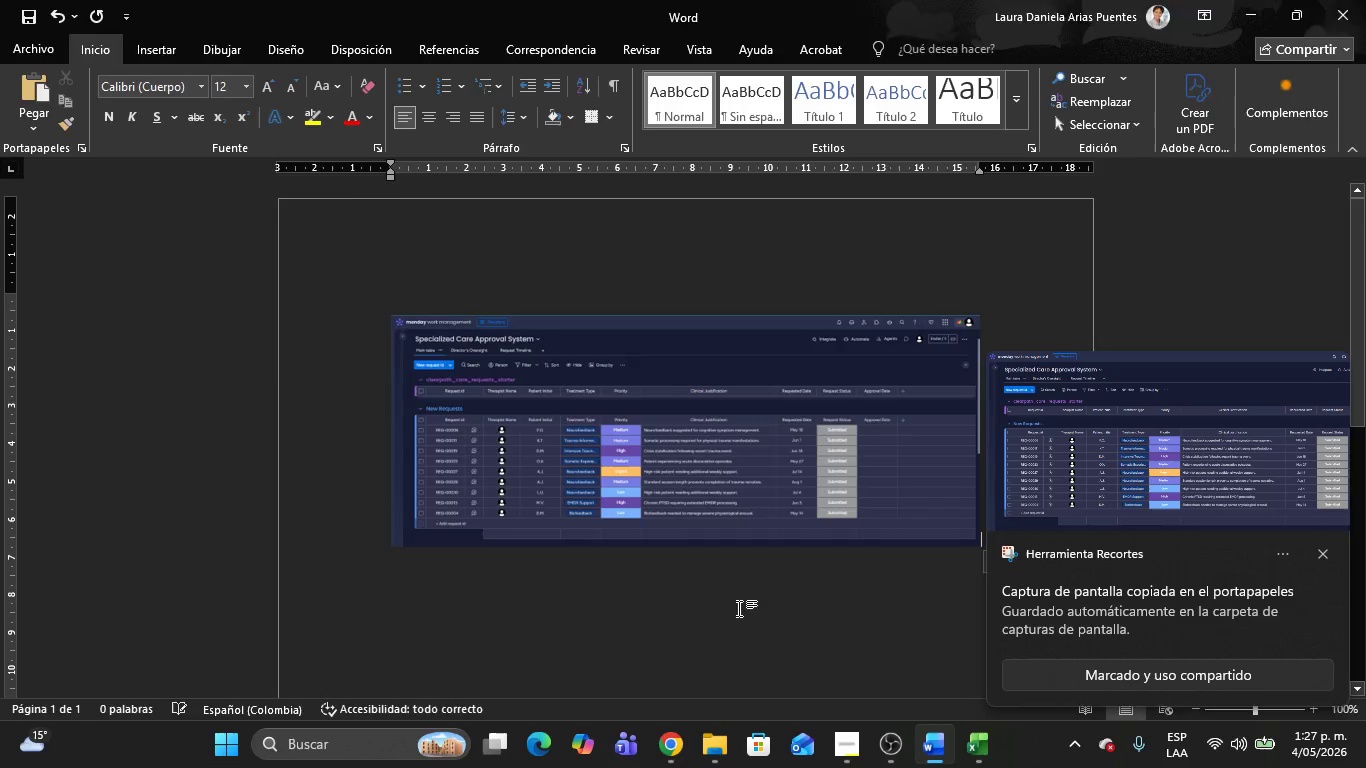 
key(Alt+Tab)
 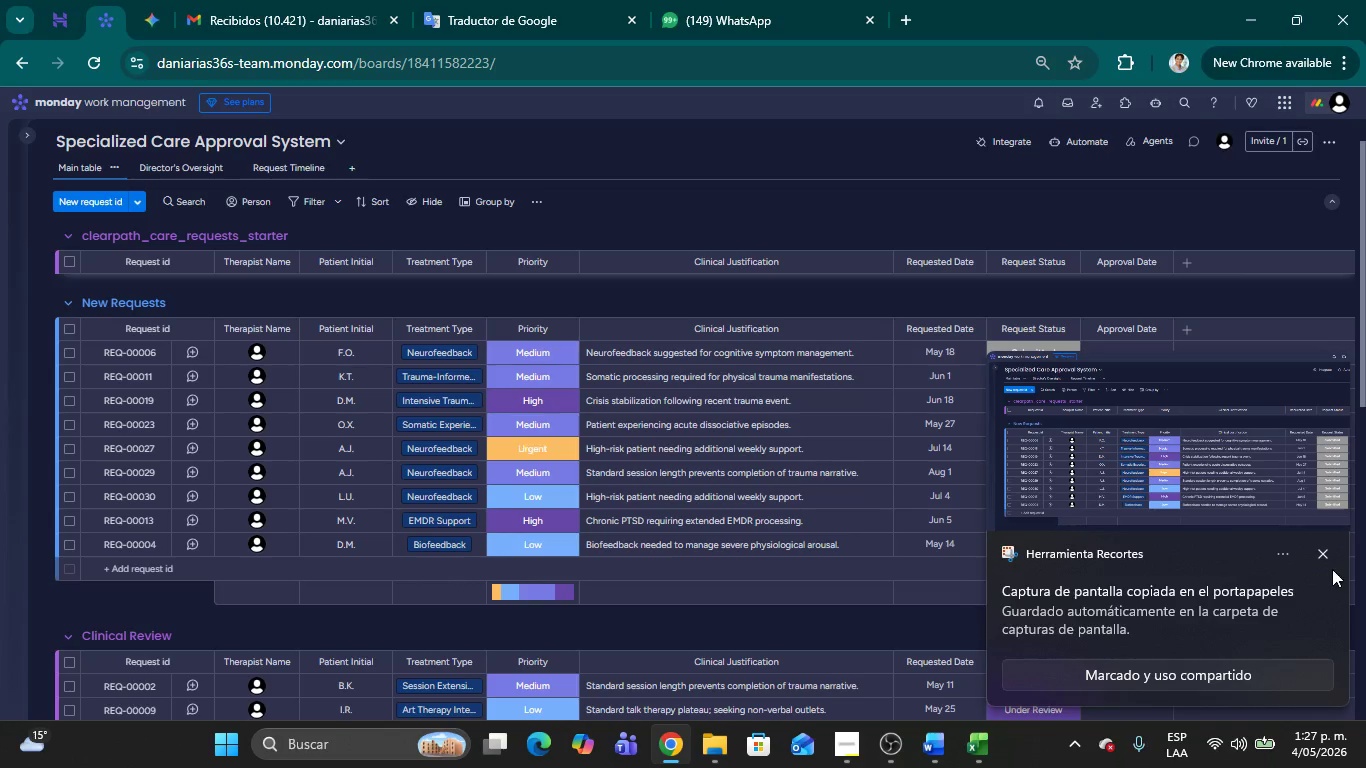 
left_click([1324, 551])
 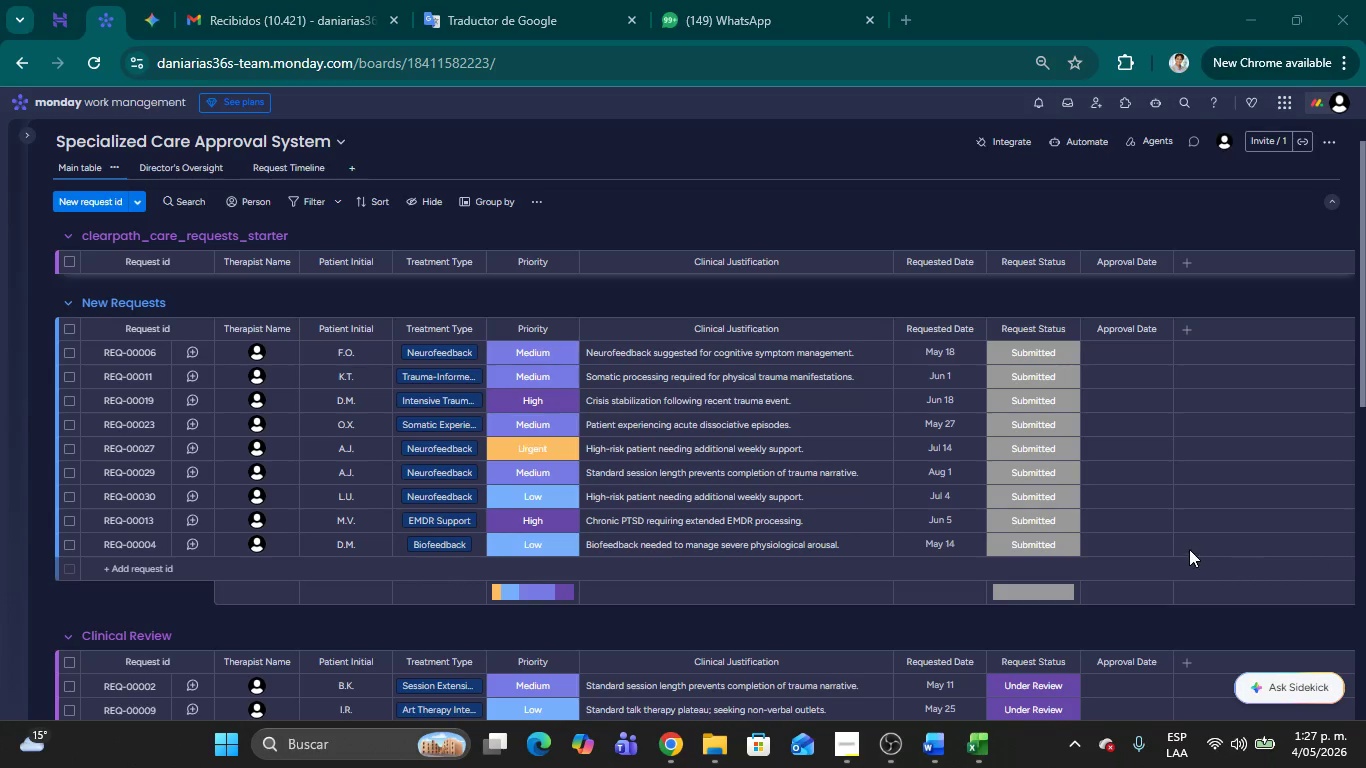 
scroll: coordinate [1193, 542], scroll_direction: down, amount: 4.0
 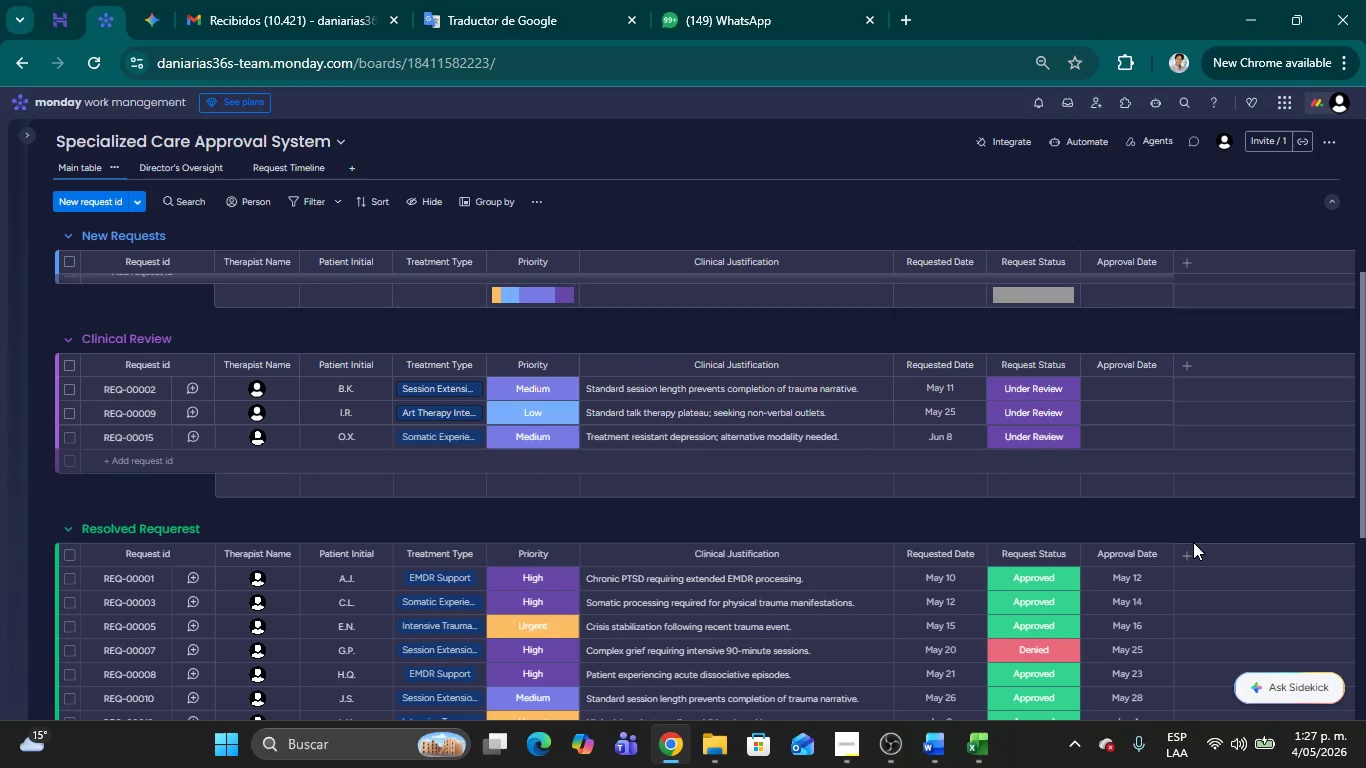 
key(Meta+Shift+MetaLeft)
 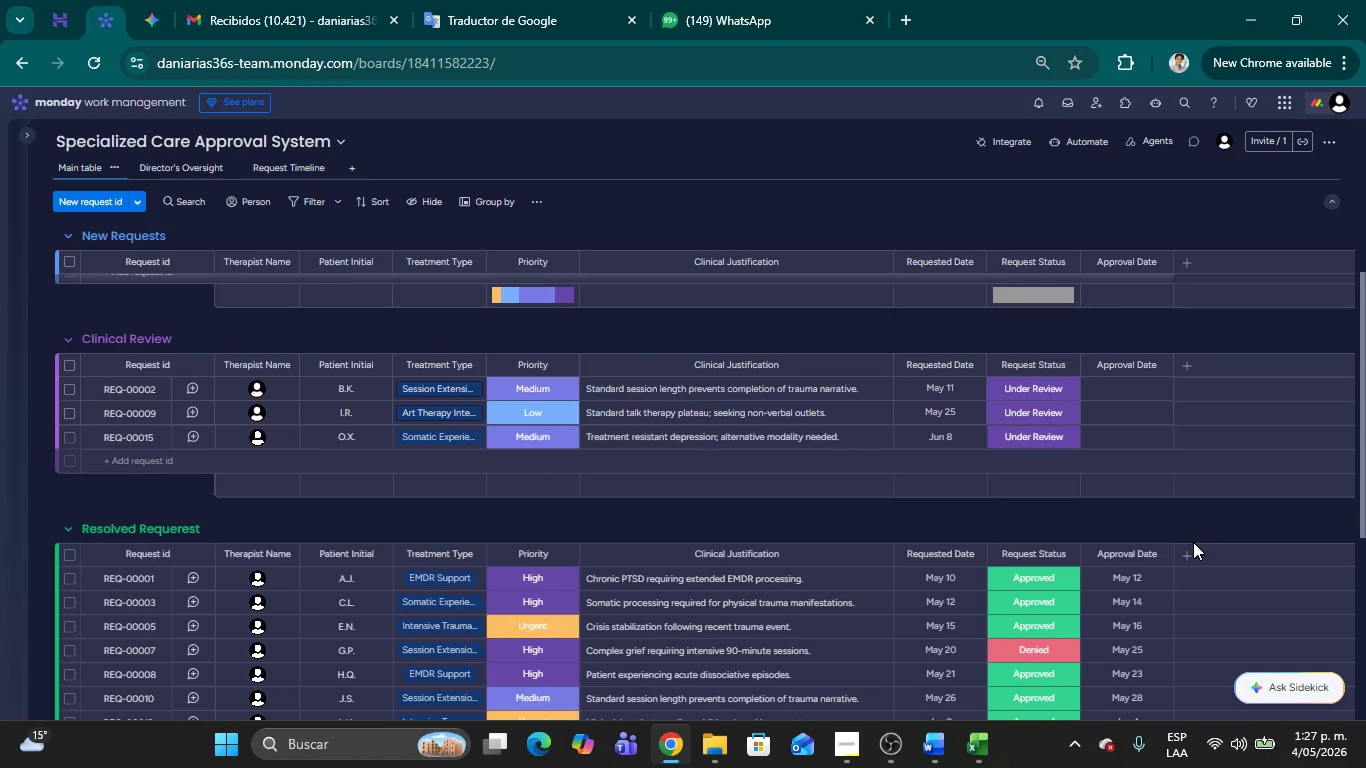 
key(Meta+Shift+S)
 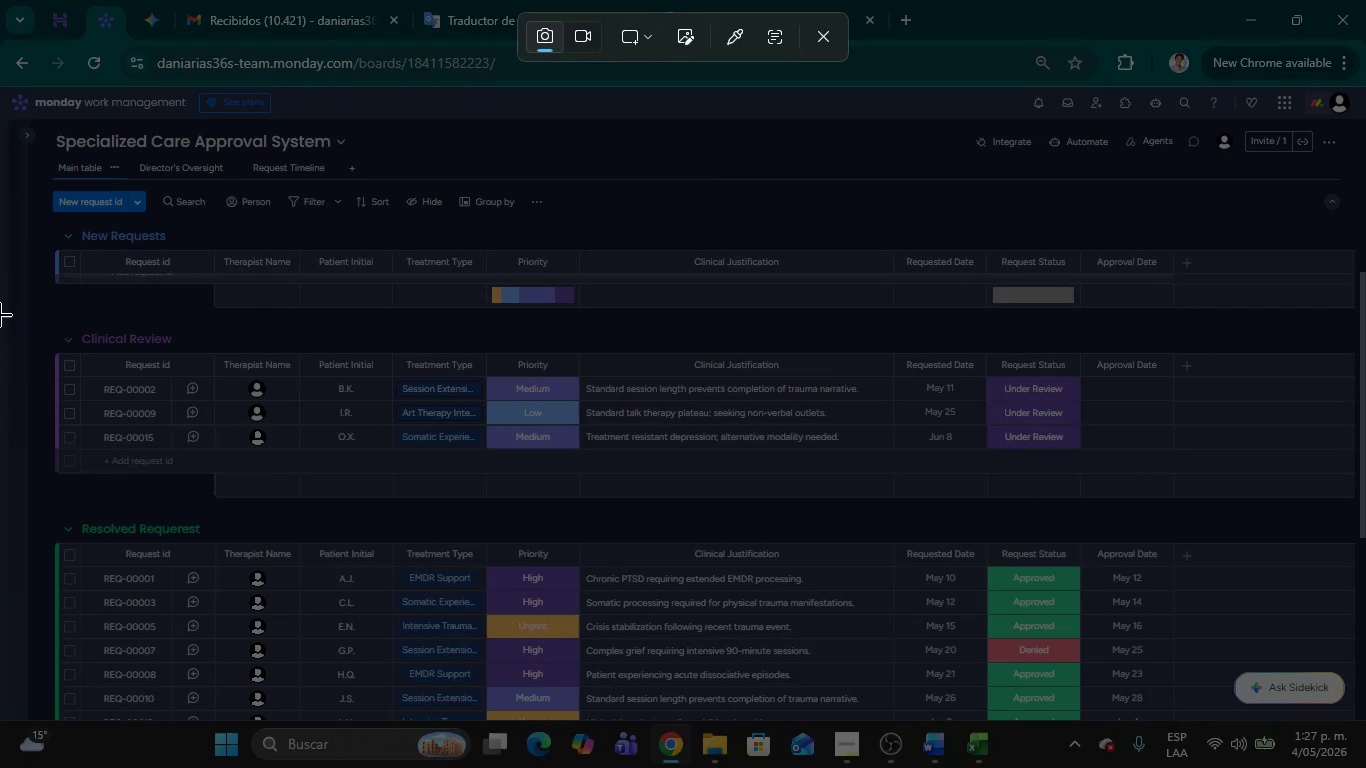 
left_click_drag(start_coordinate=[0, 325], to_coordinate=[1365, 511])
 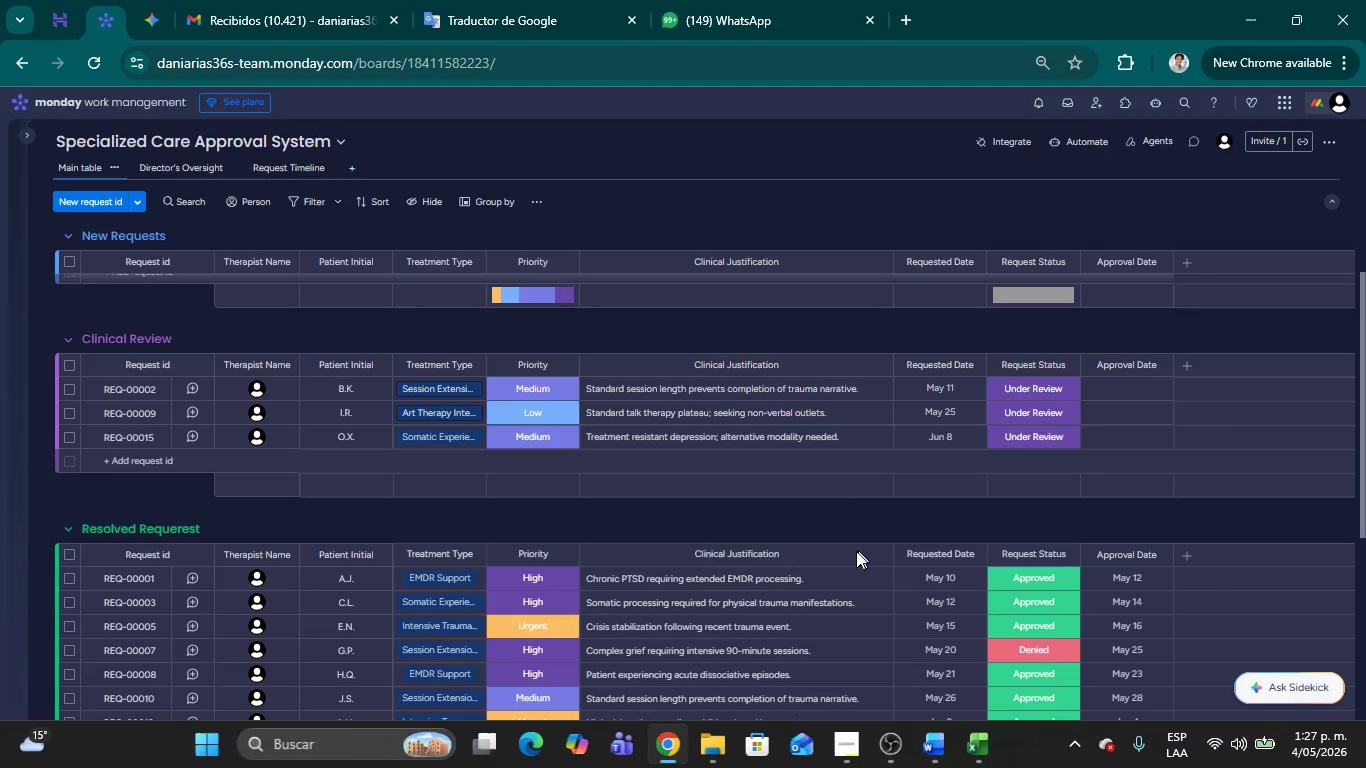 
key(Alt+AltLeft)
 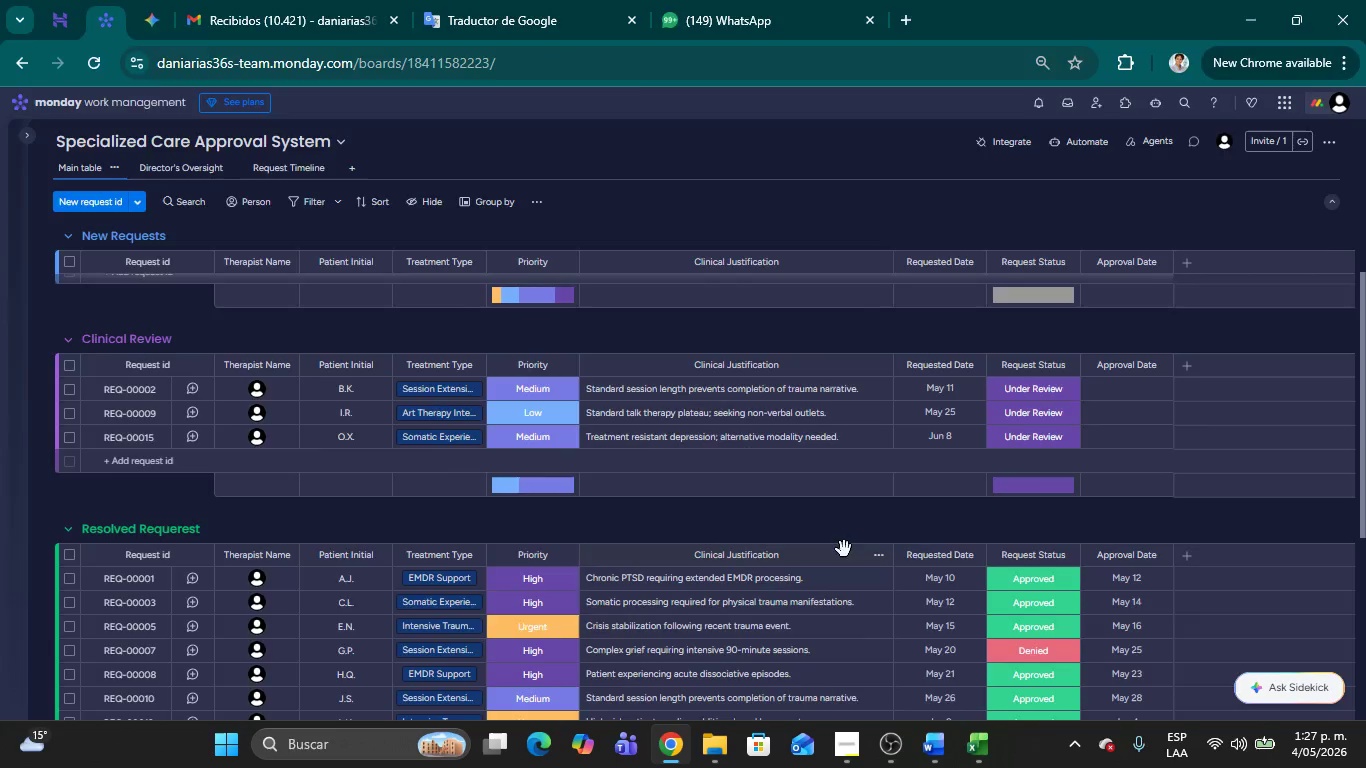 
key(Alt+Tab)
 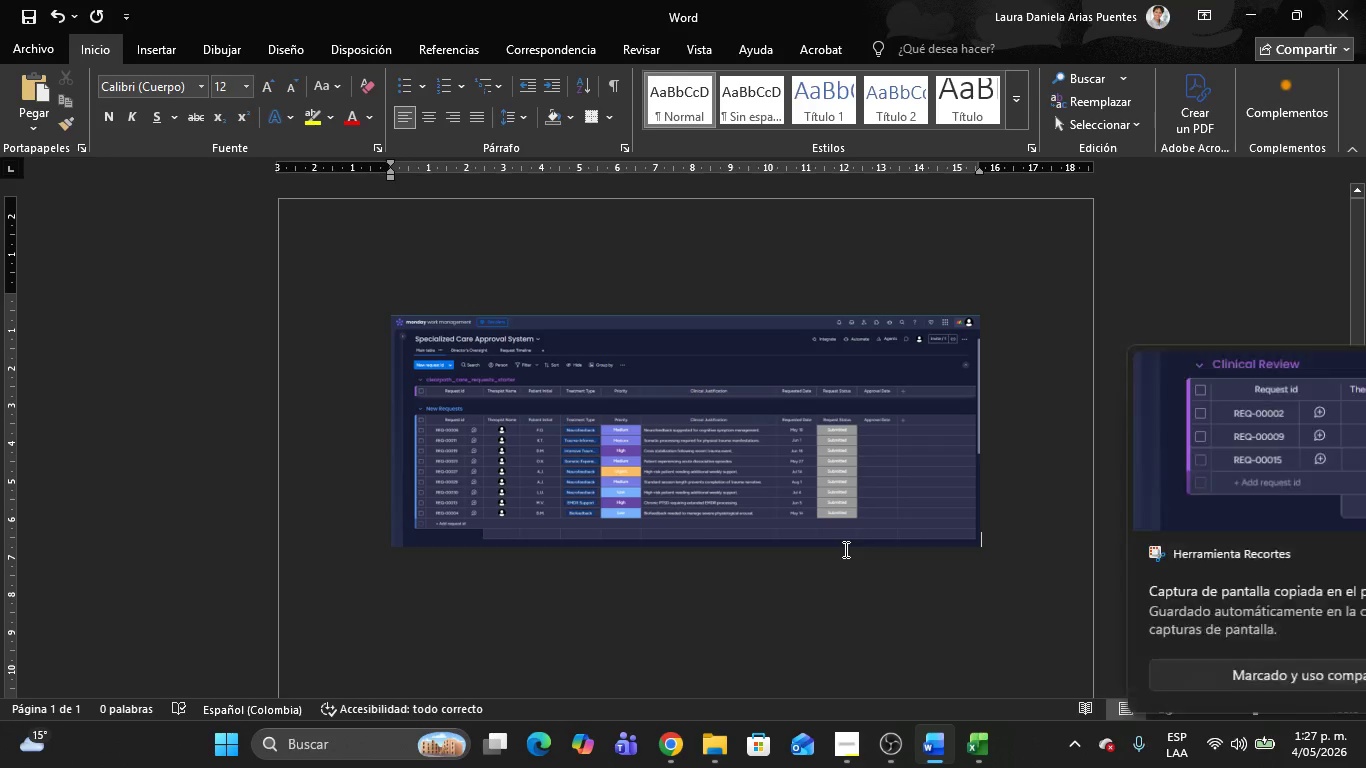 
key(Control+V)
 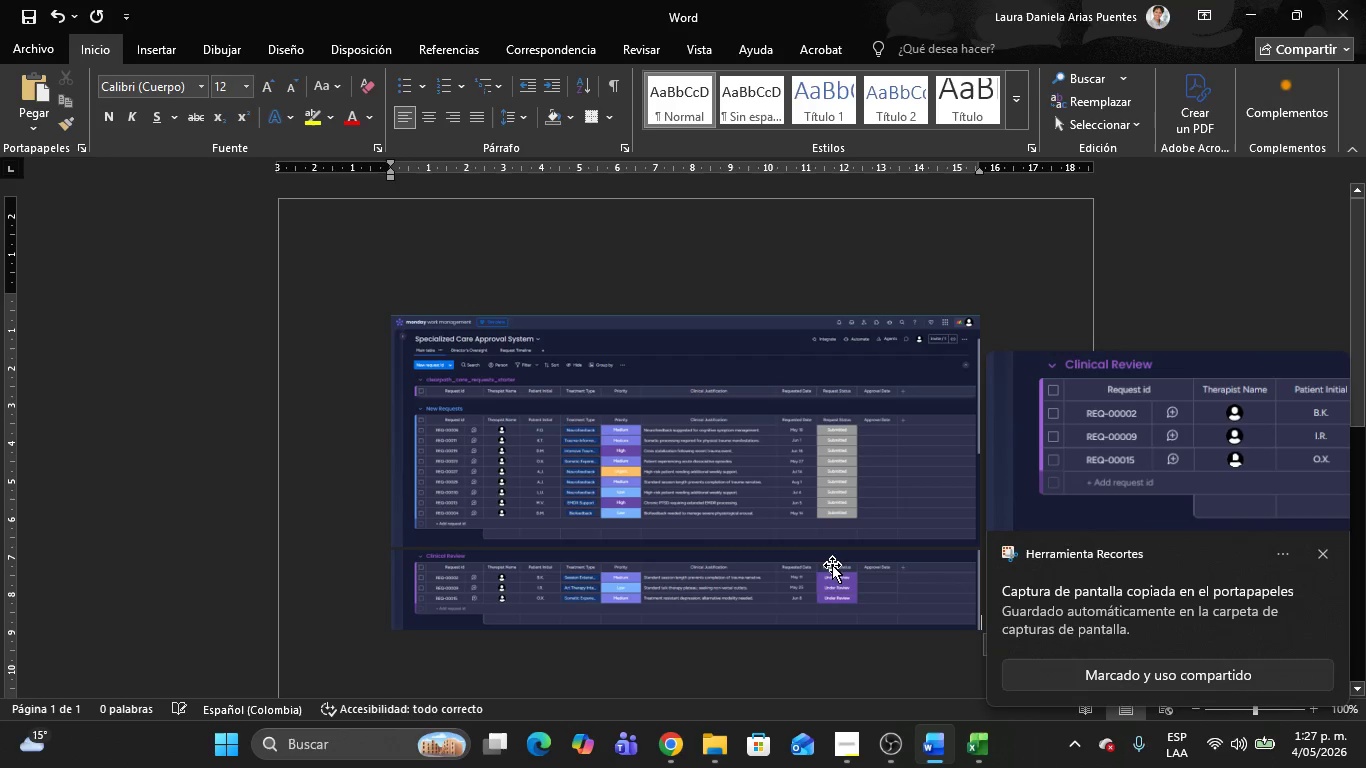 
key(Alt+AltLeft)
 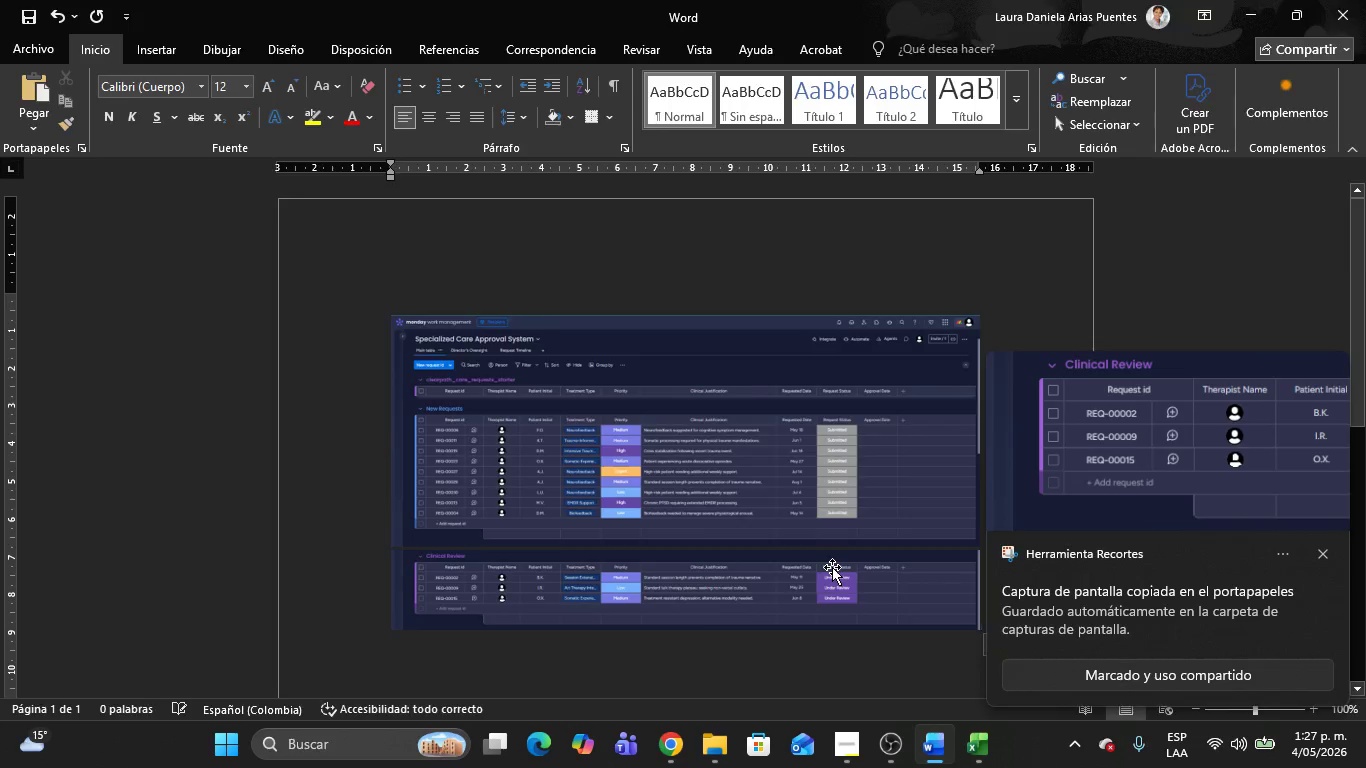 
key(Alt+Tab)
 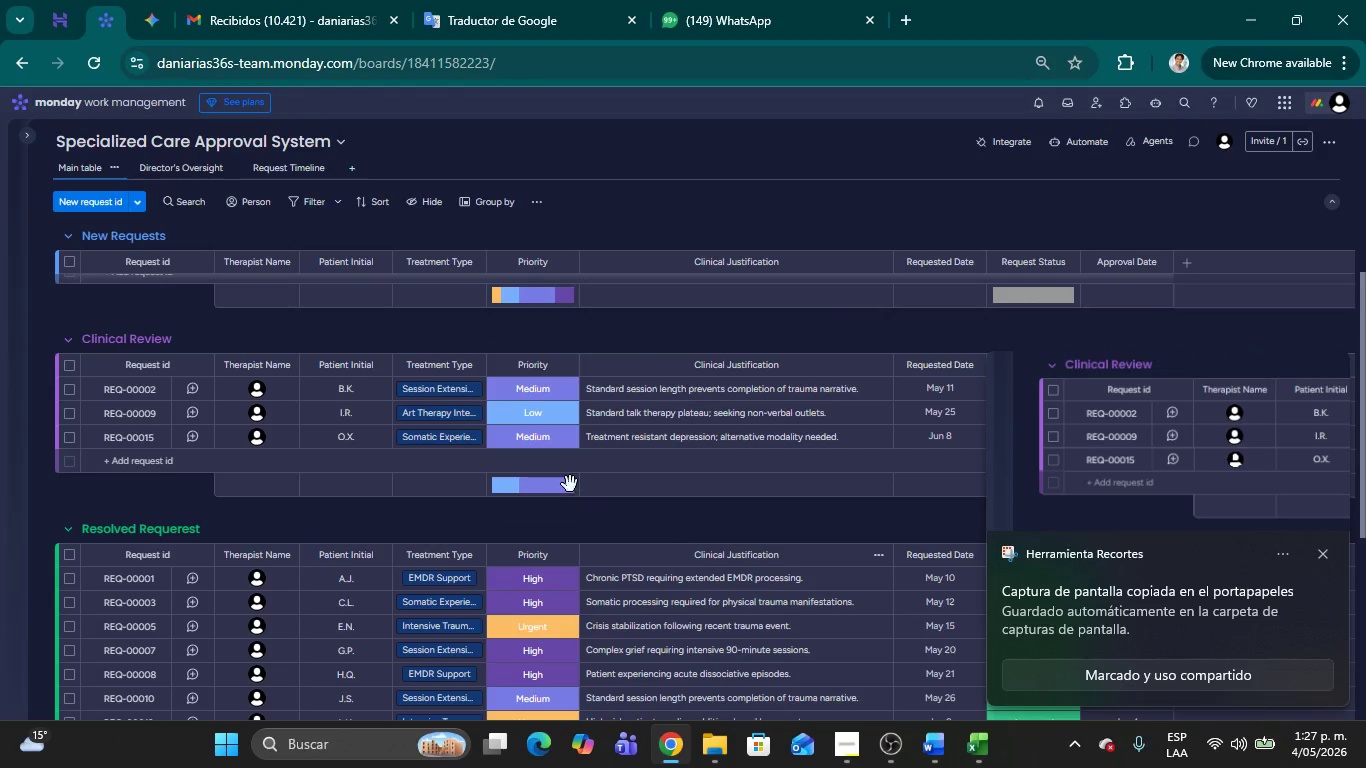 
scroll: coordinate [570, 484], scroll_direction: down, amount: 2.0
 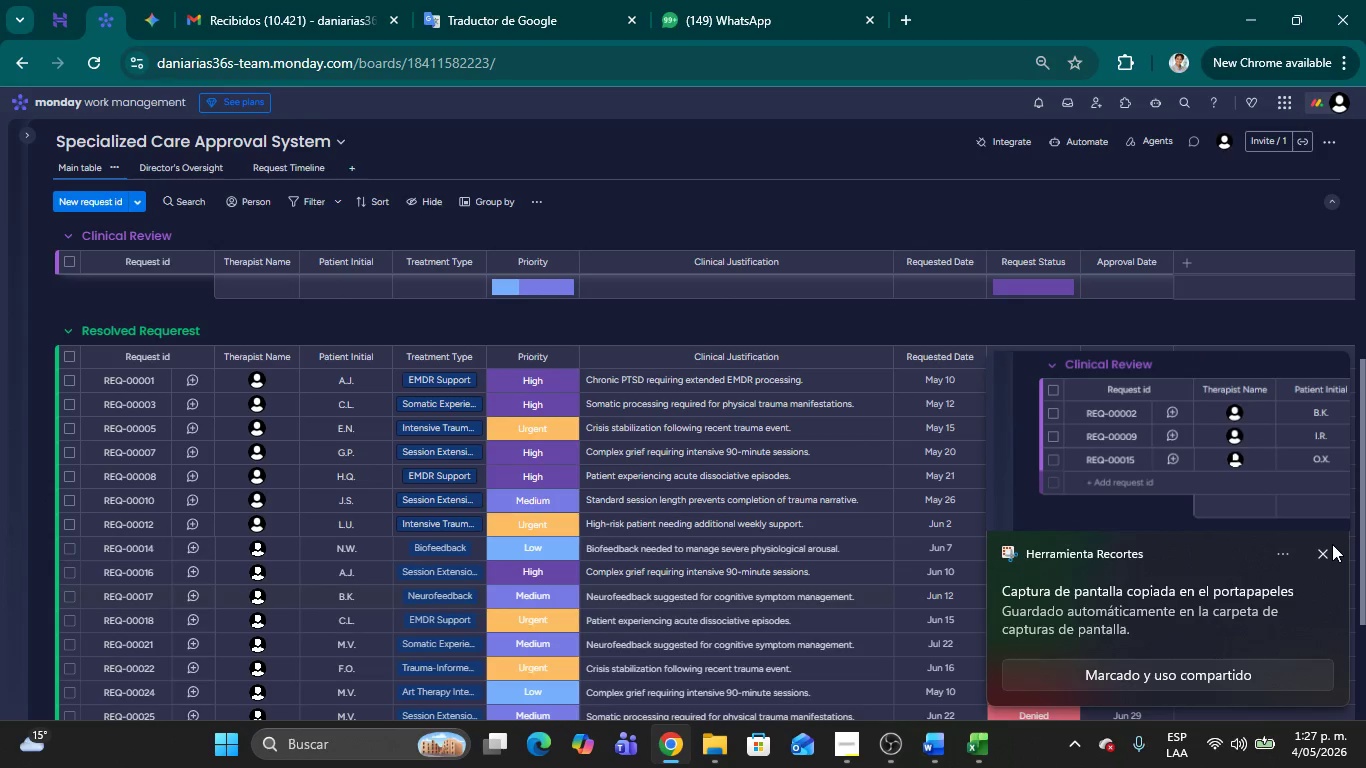 
left_click([1327, 555])
 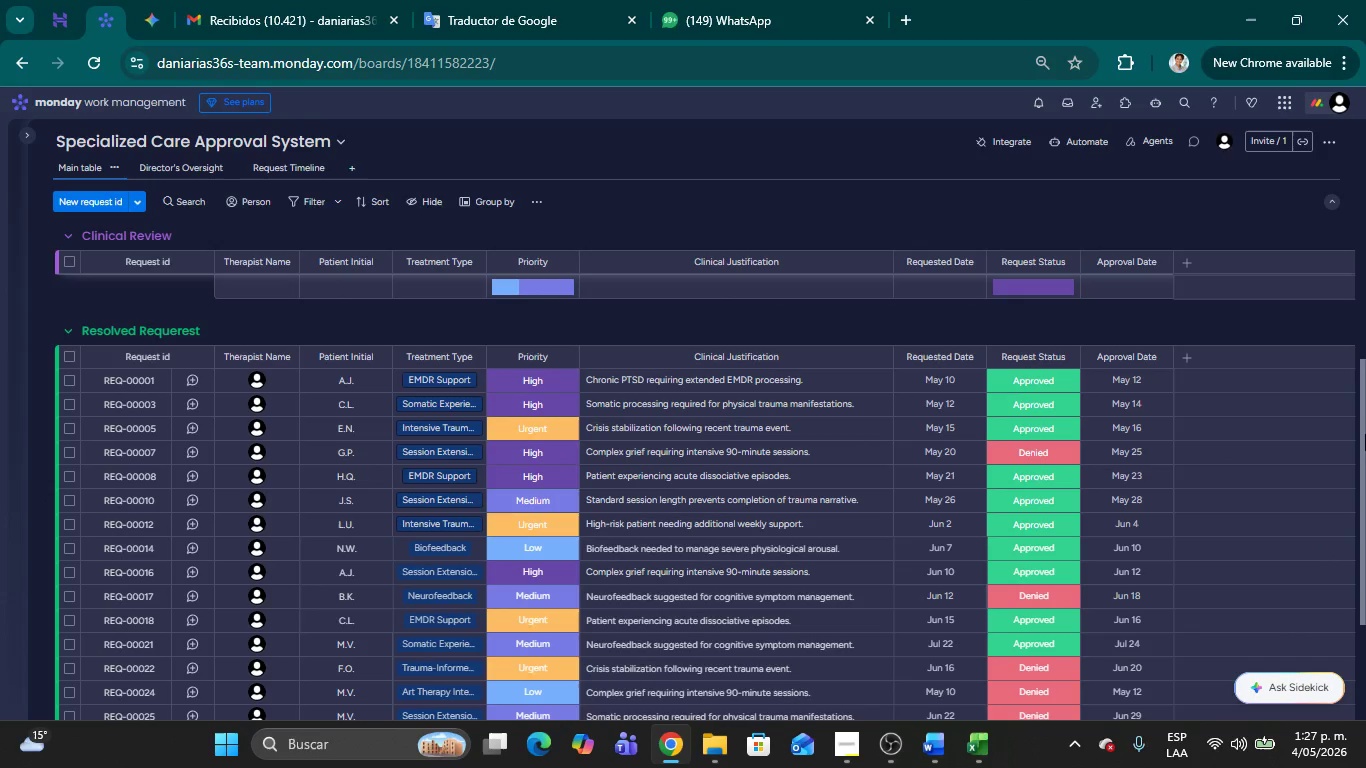 
left_click_drag(start_coordinate=[1360, 415], to_coordinate=[1365, 435])
 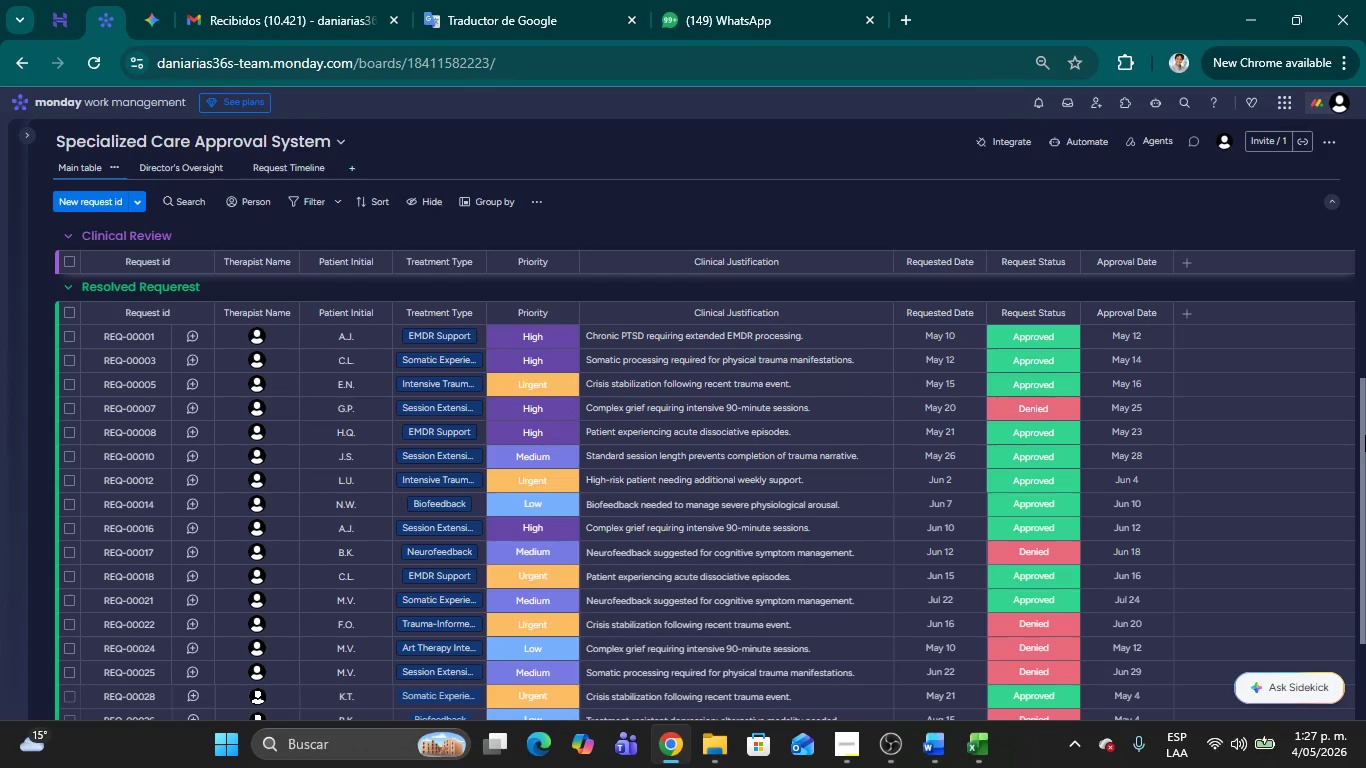 
key(Meta+Shift+MetaLeft)
 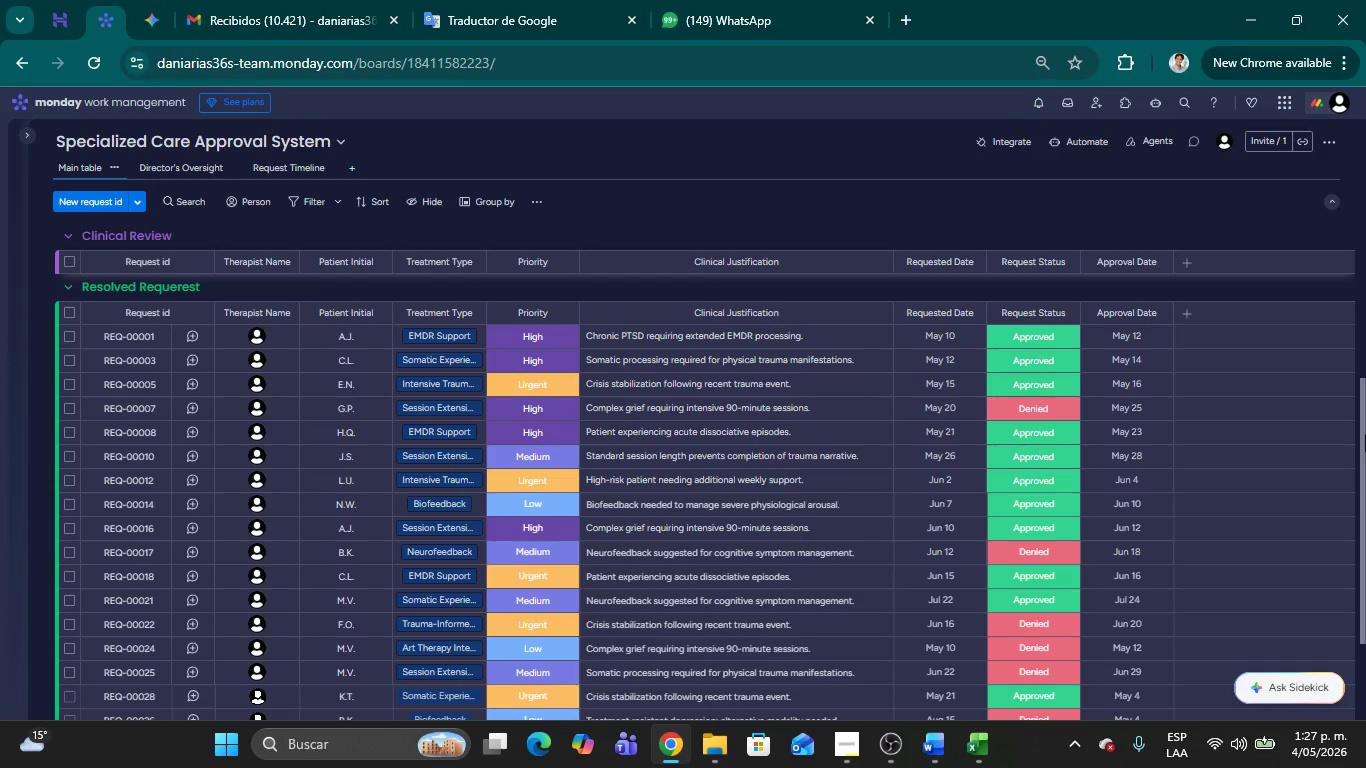 
key(Meta+Shift+S)
 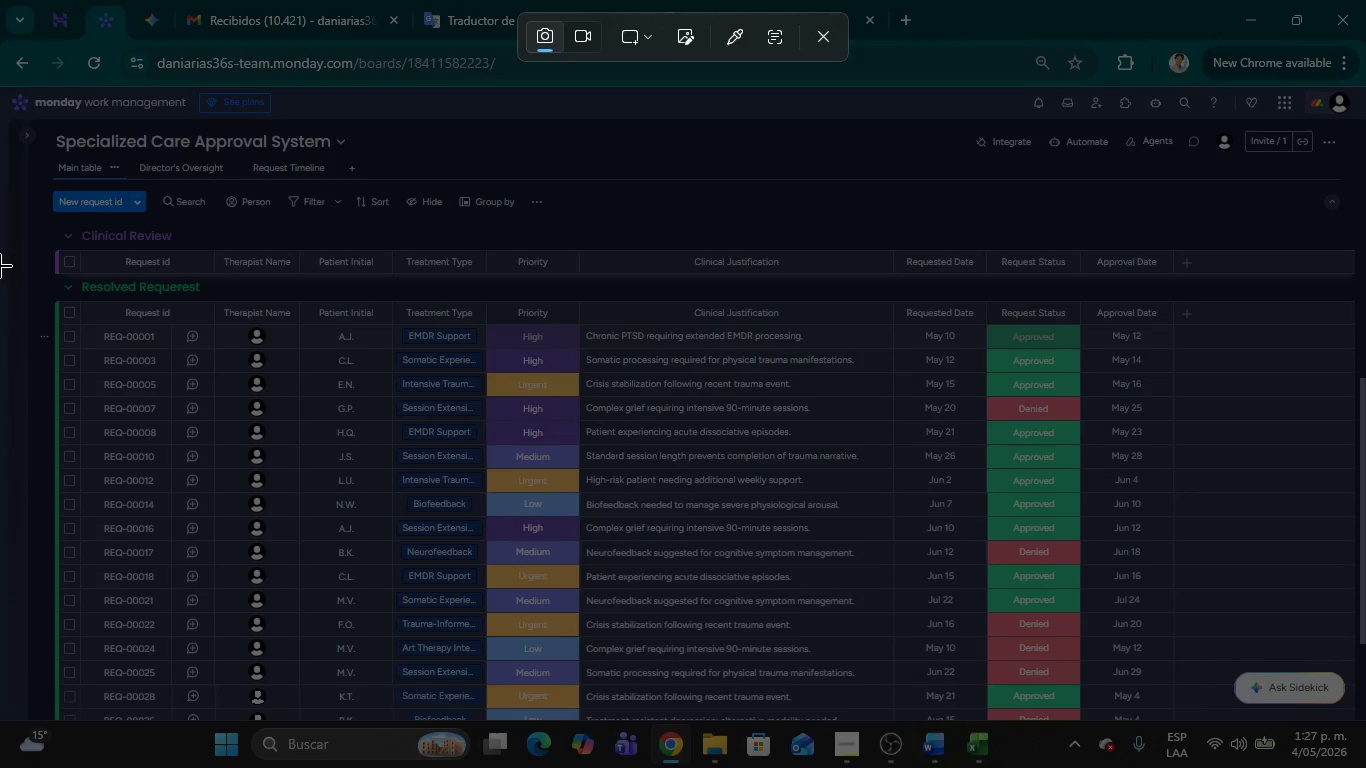 
left_click_drag(start_coordinate=[0, 271], to_coordinate=[1365, 767])
 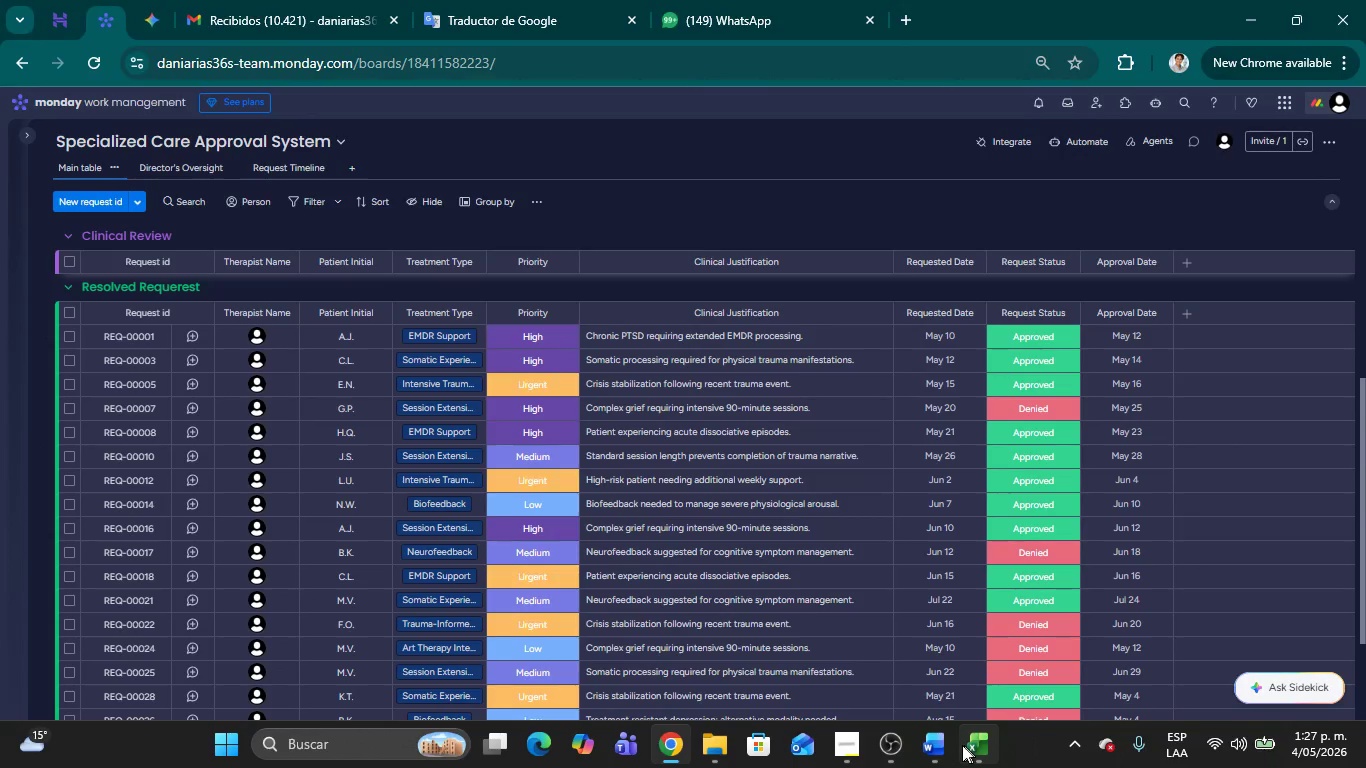 
left_click([929, 742])
 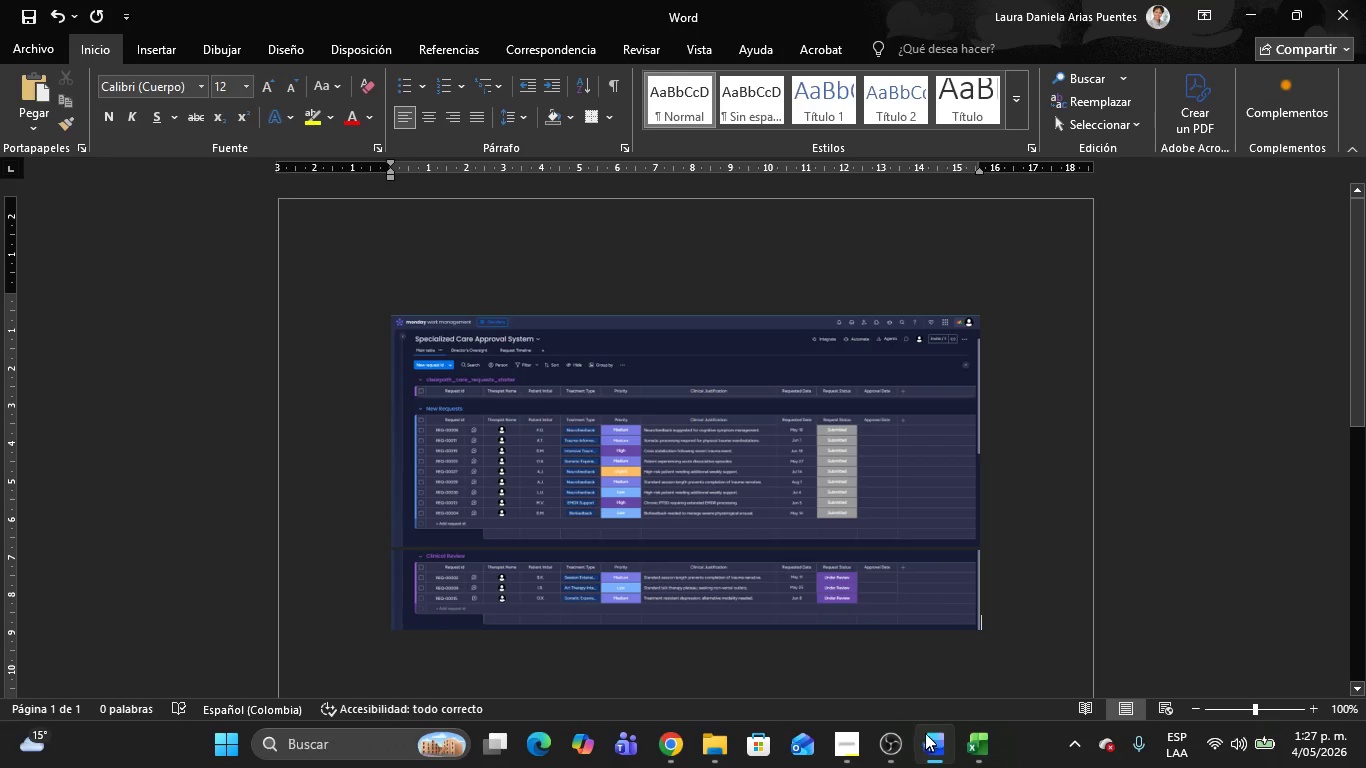 
key(Control+V)
 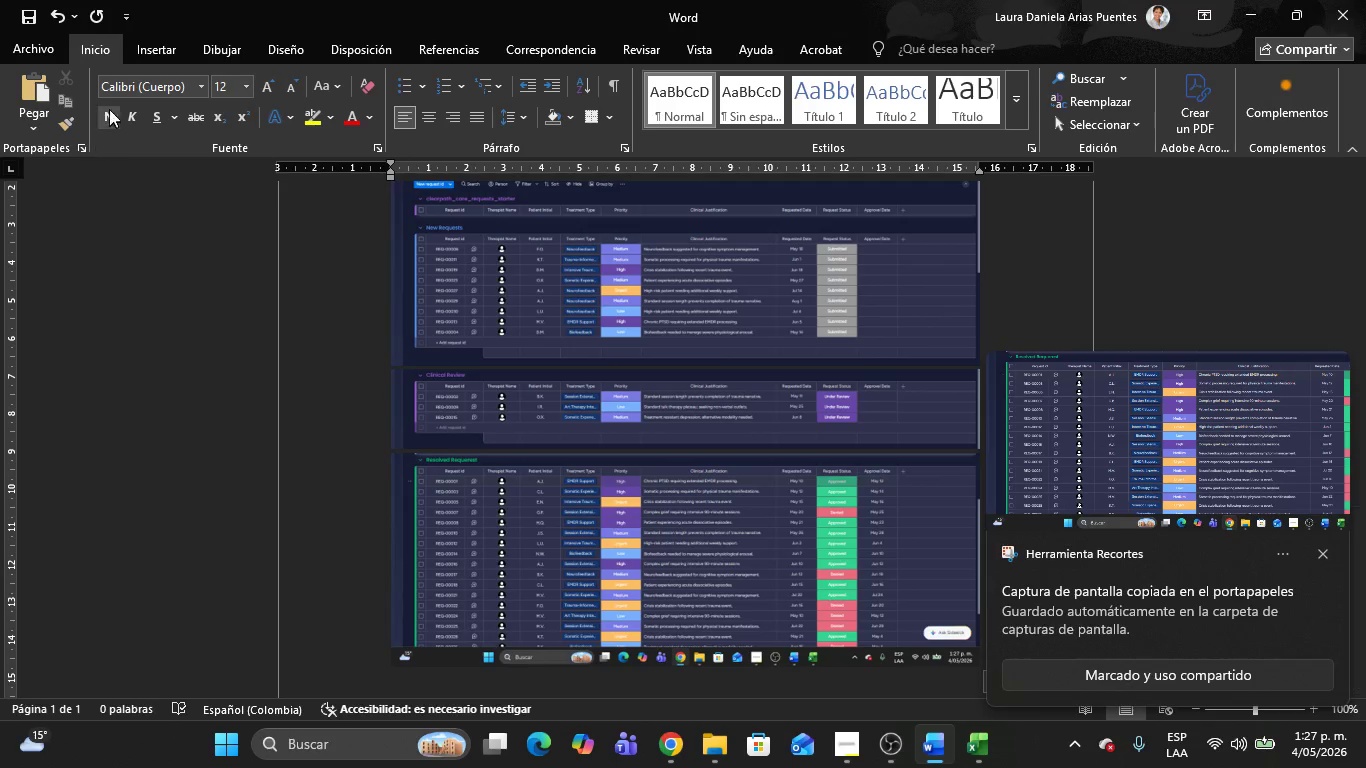 
left_click([23, 43])
 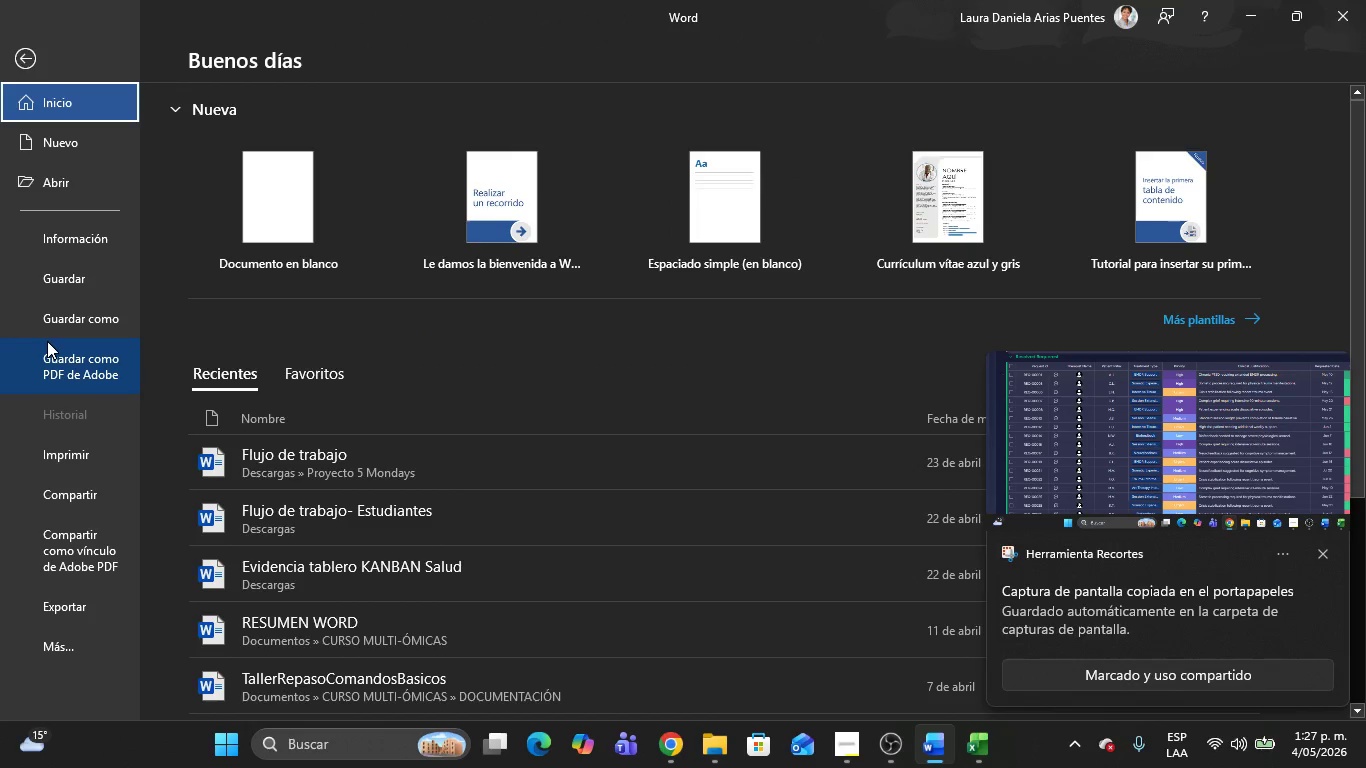 
left_click([45, 313])
 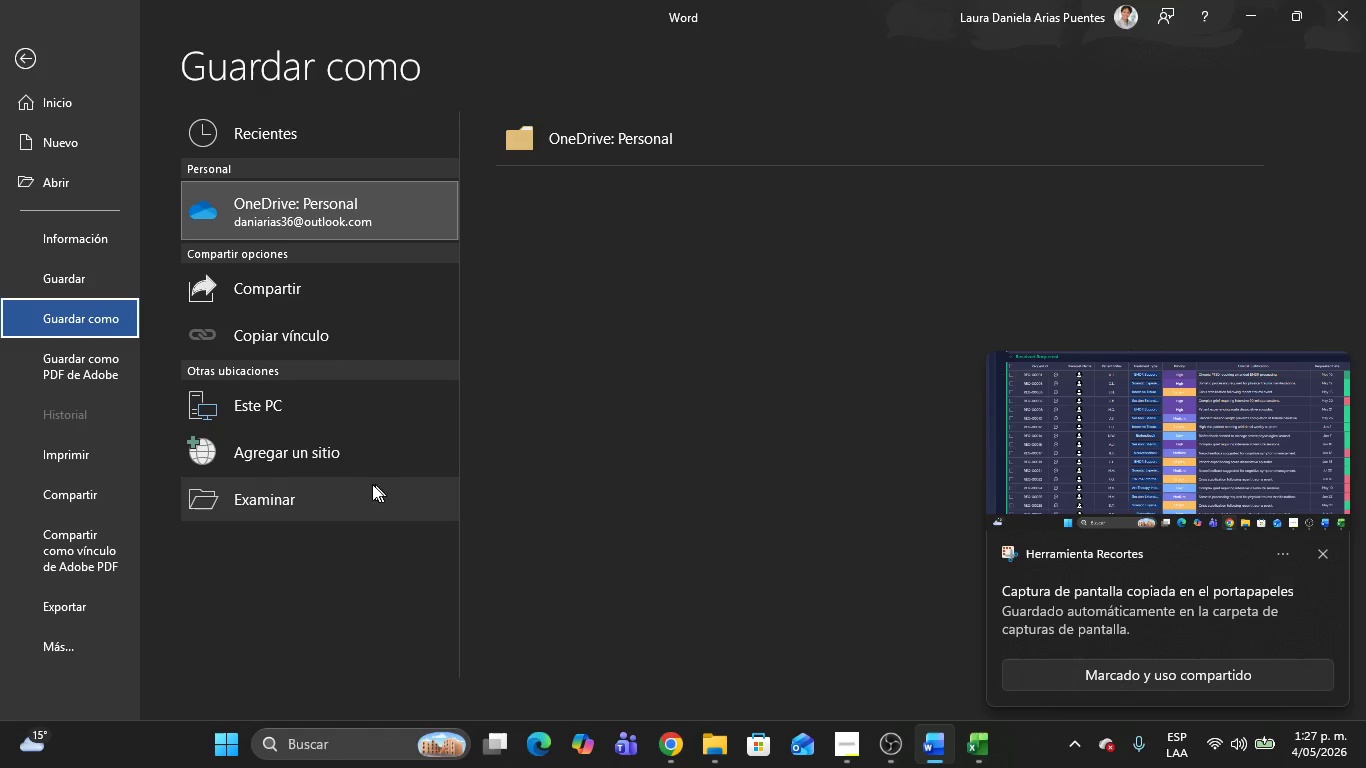 
left_click([341, 486])
 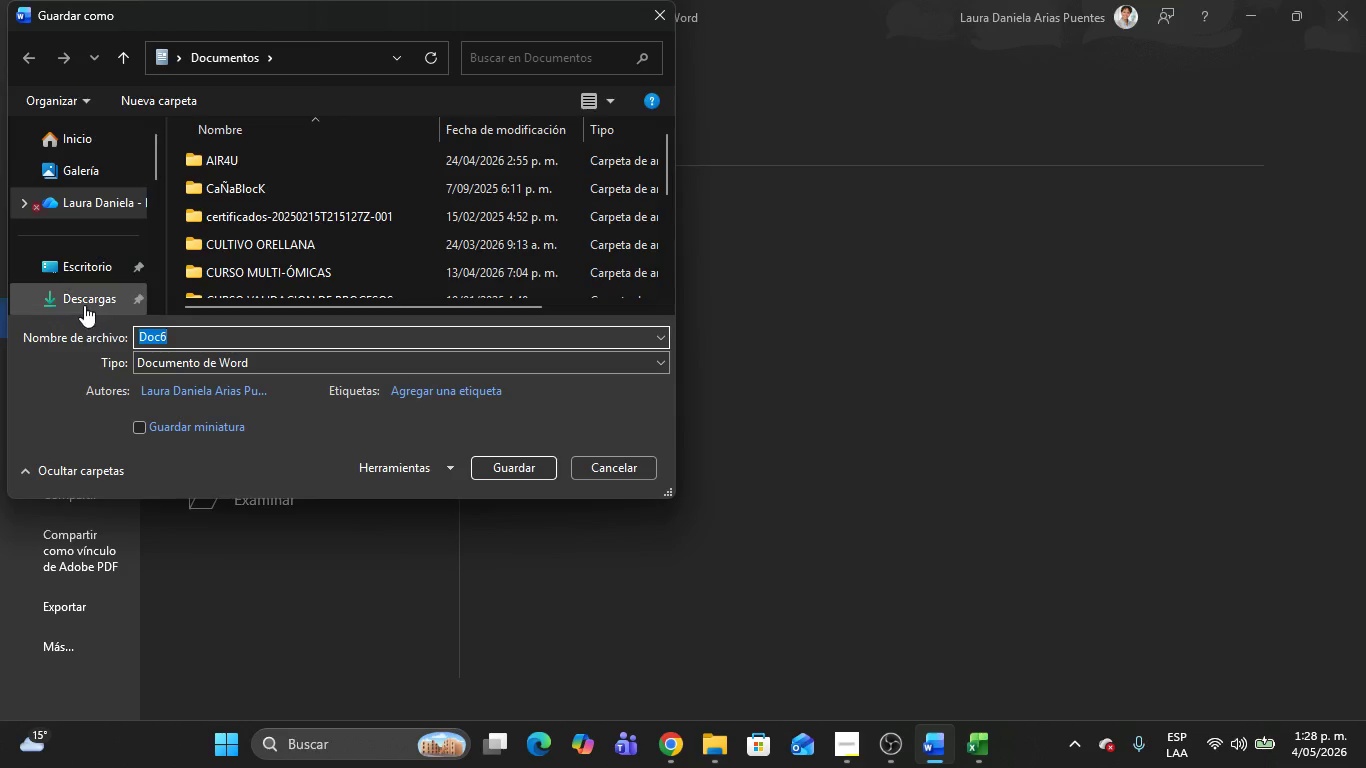 
left_click([78, 297])
 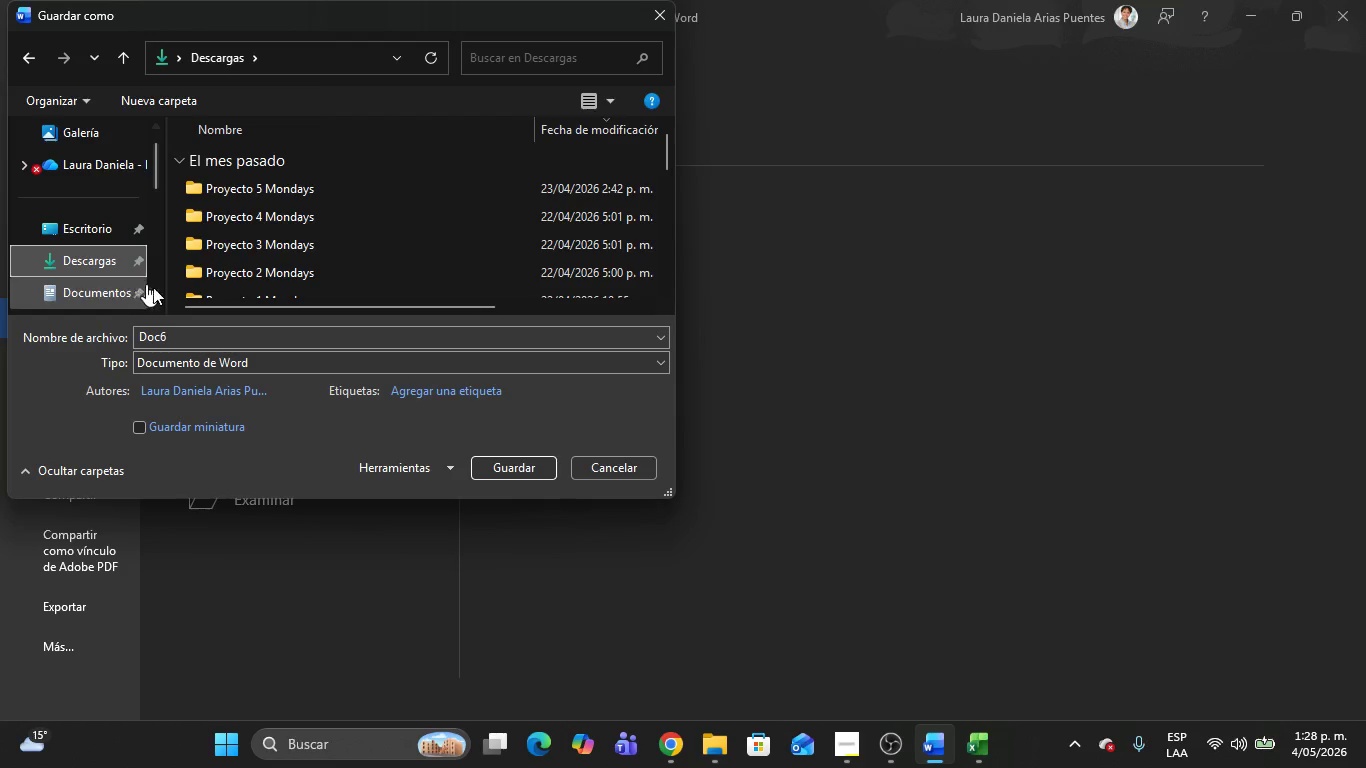 
left_click([189, 364])
 